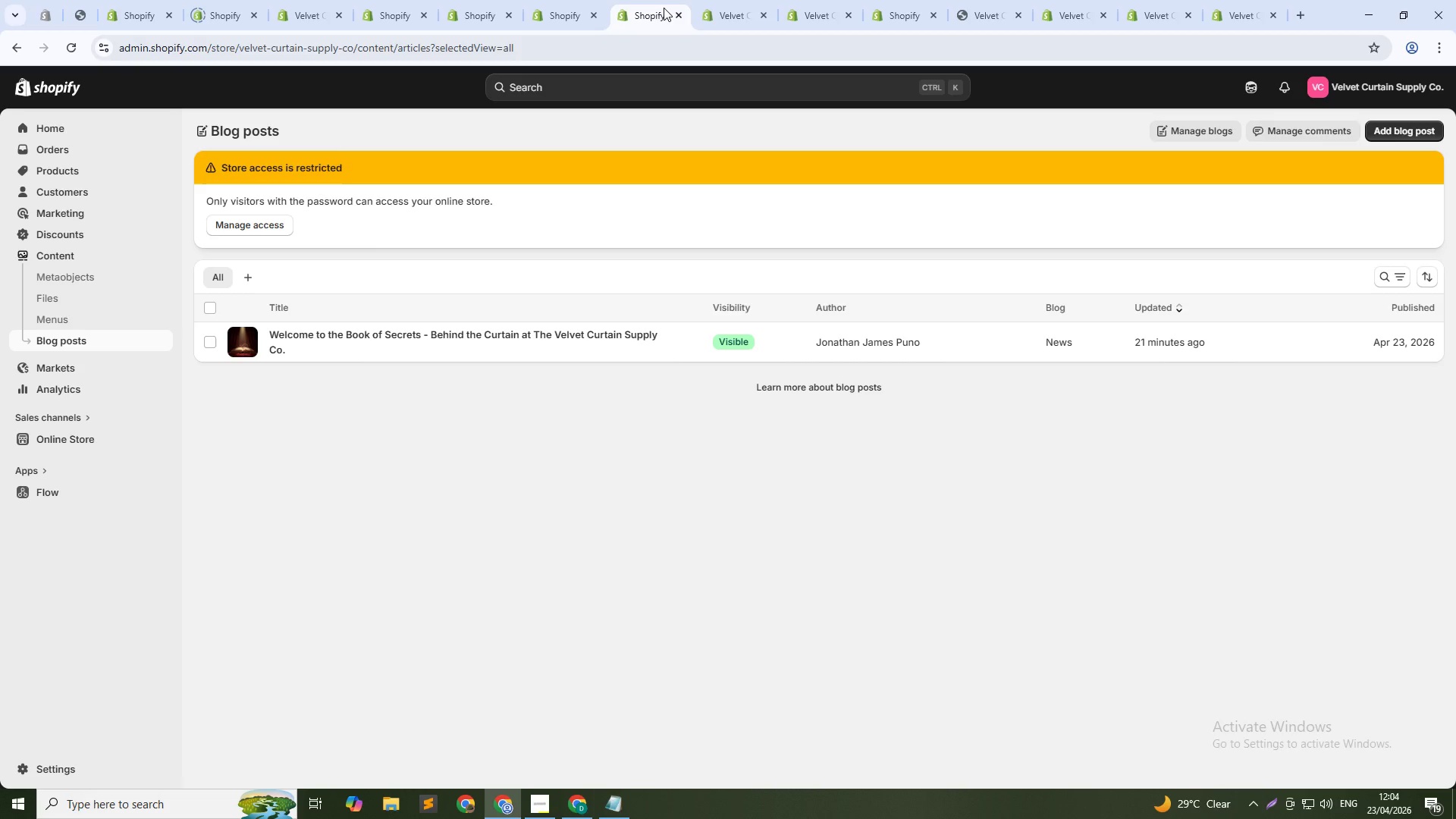 
left_click([819, 2])
 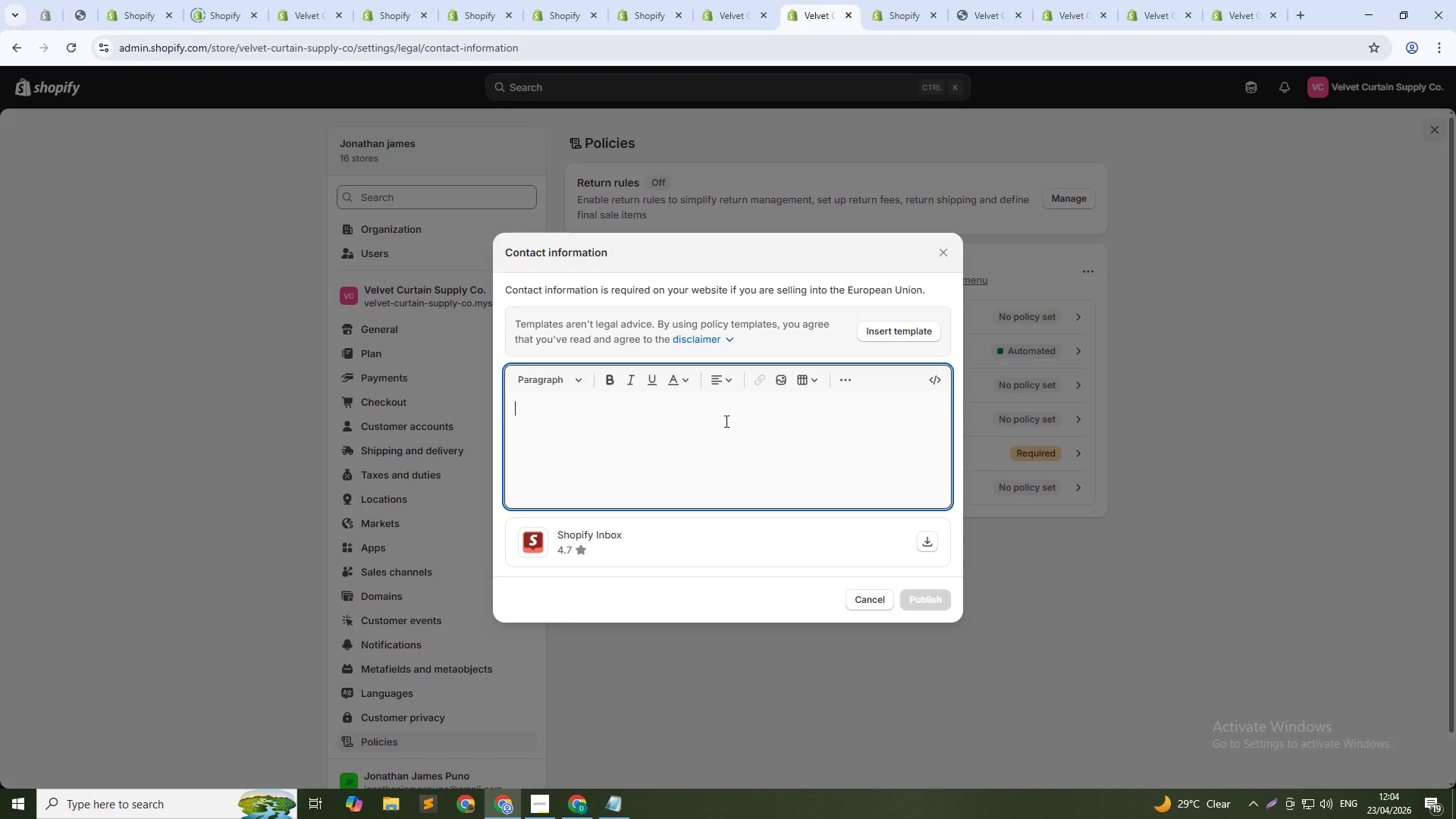 
key(Control+V)
 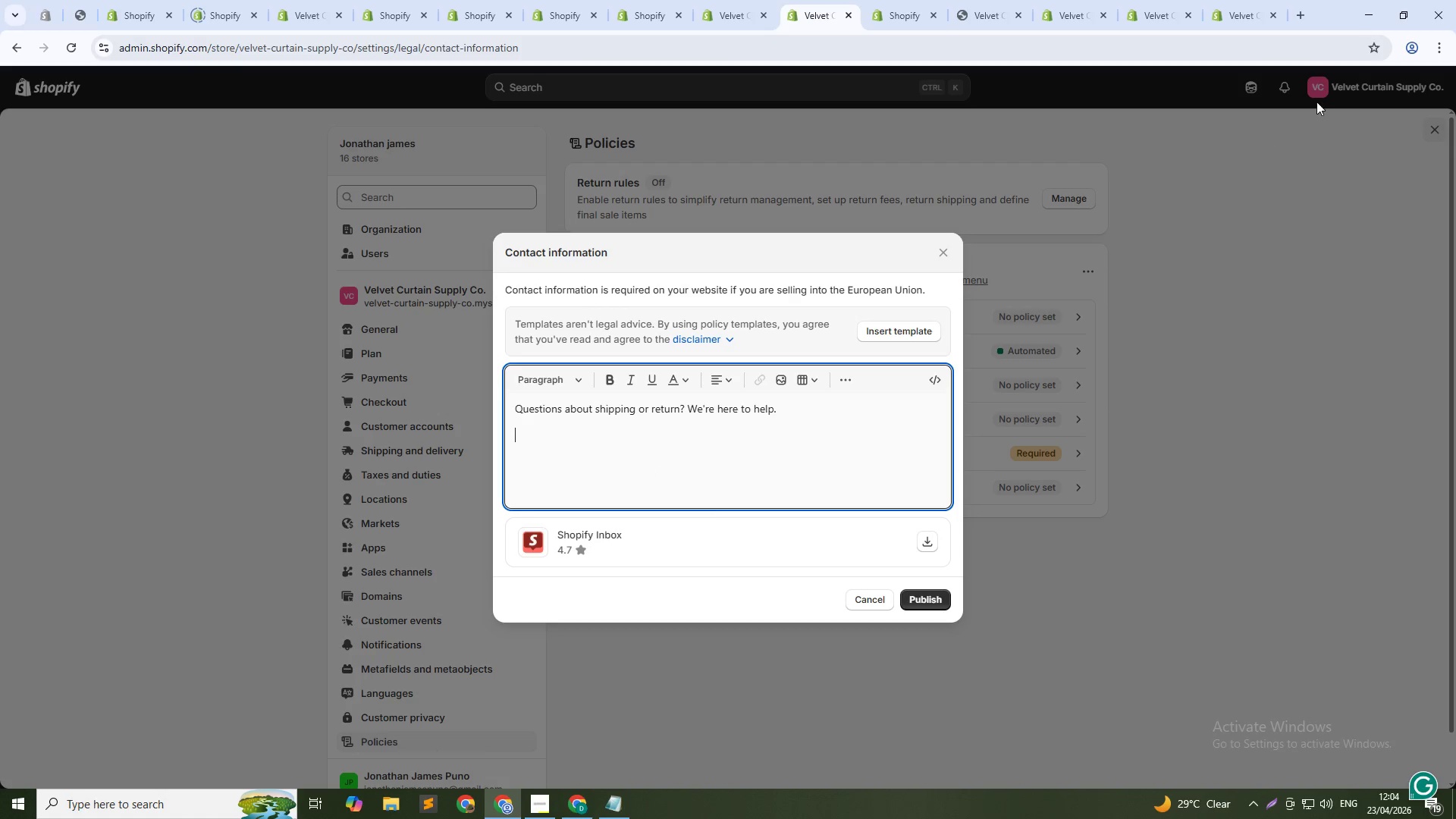 
wait(12.59)
 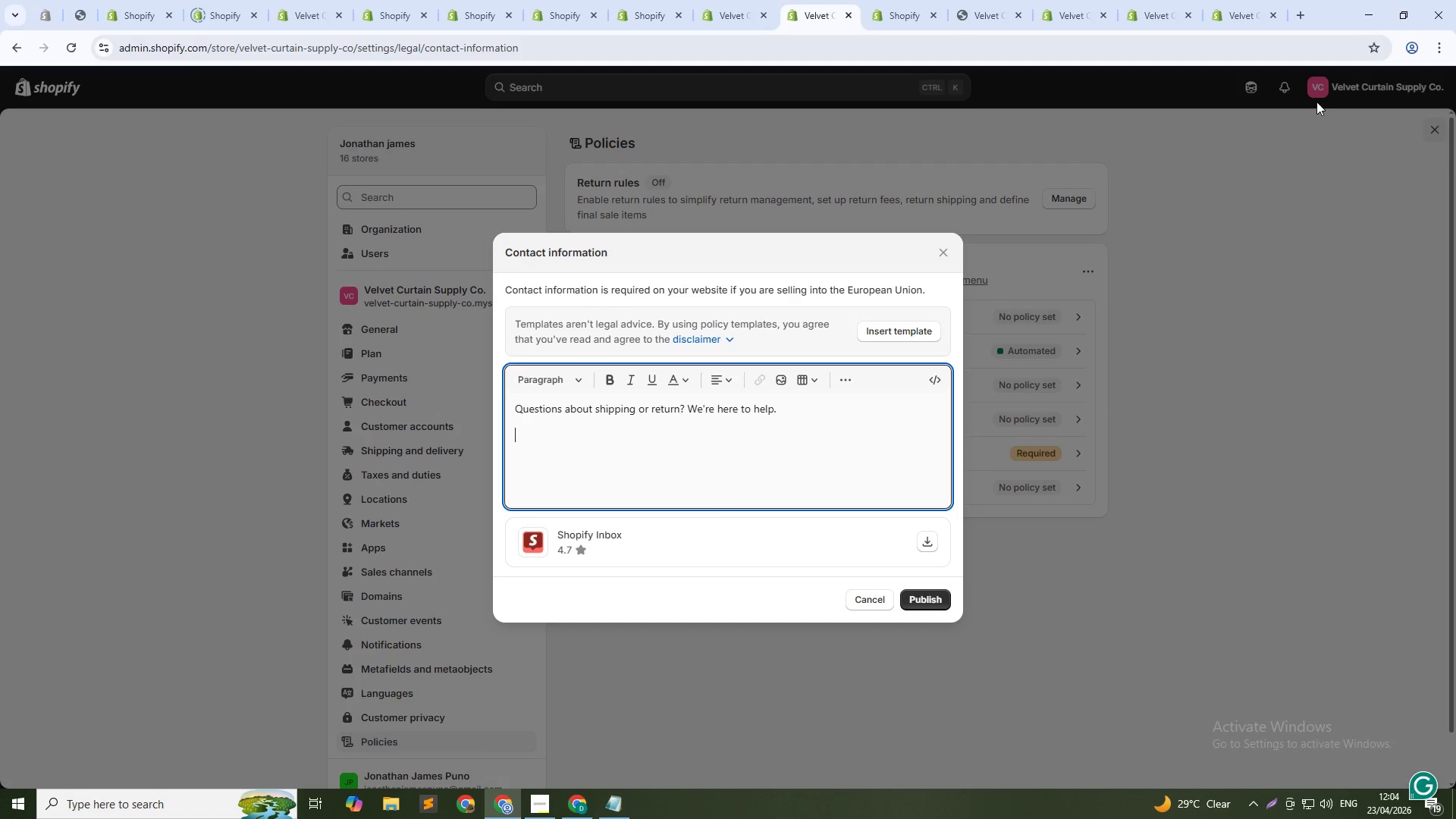 
type(hello)
 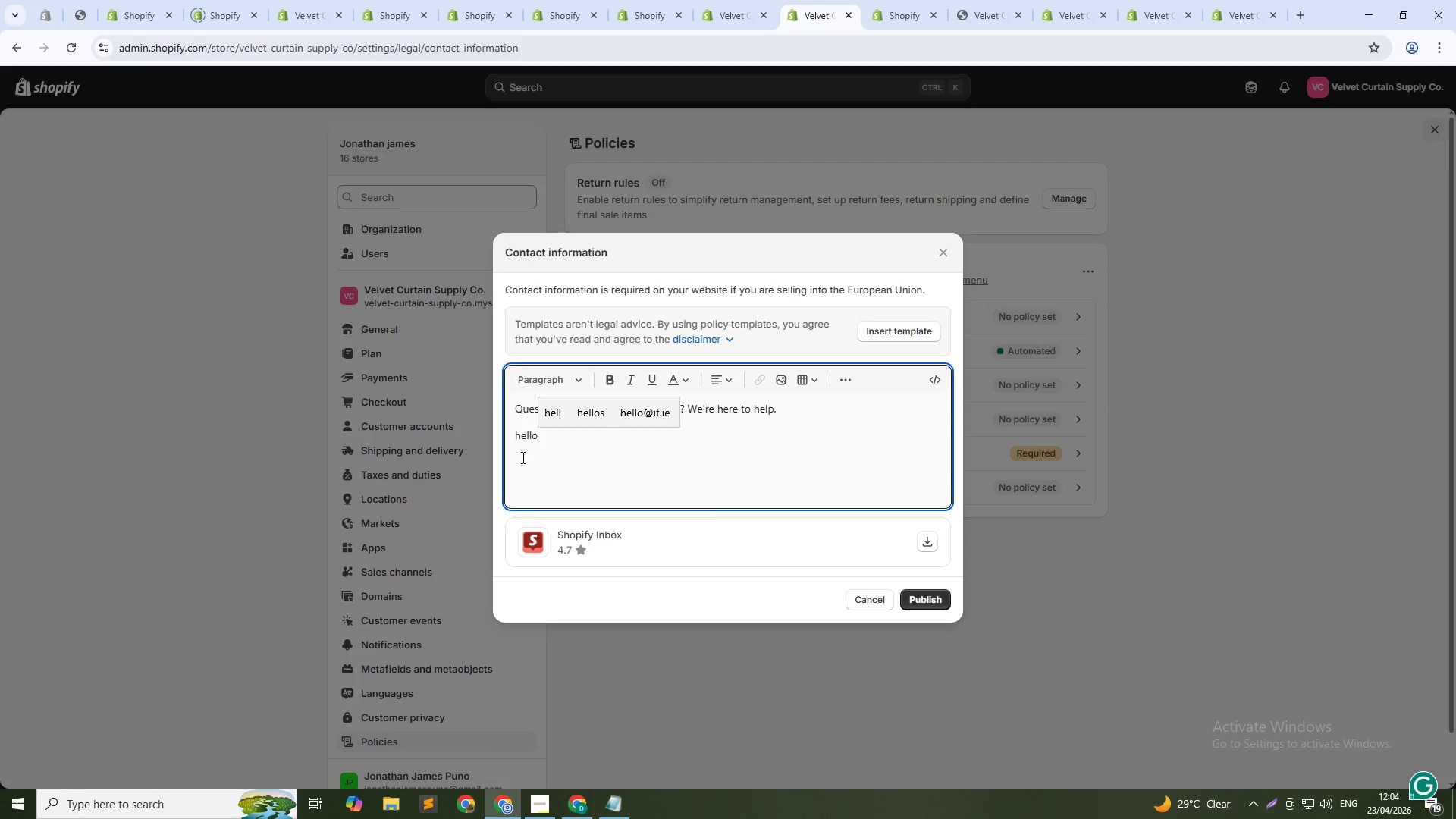 
hold_key(key=ShiftLeft, duration=1.5)
 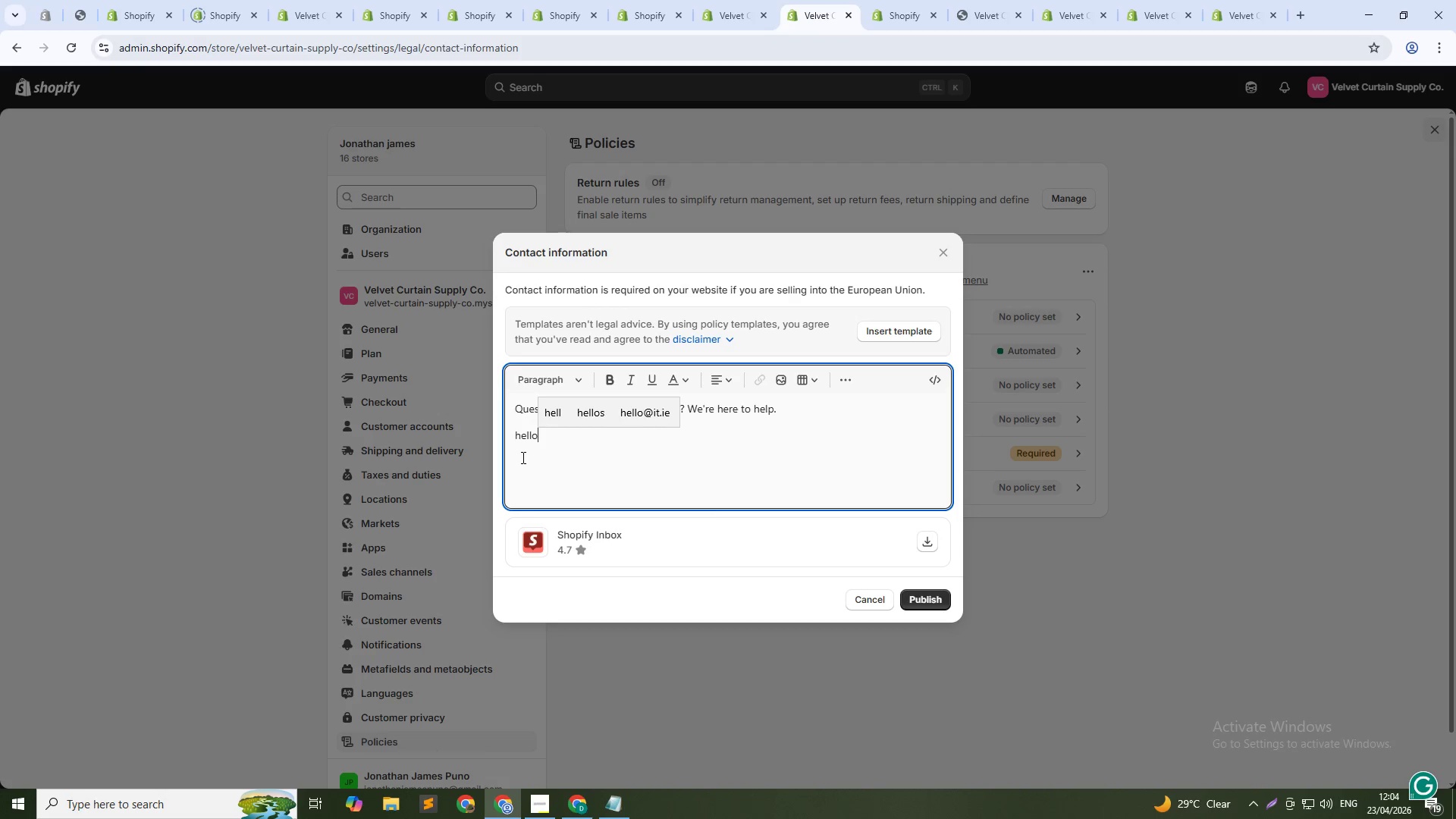 
type(@thevelvetcurtain.com)
 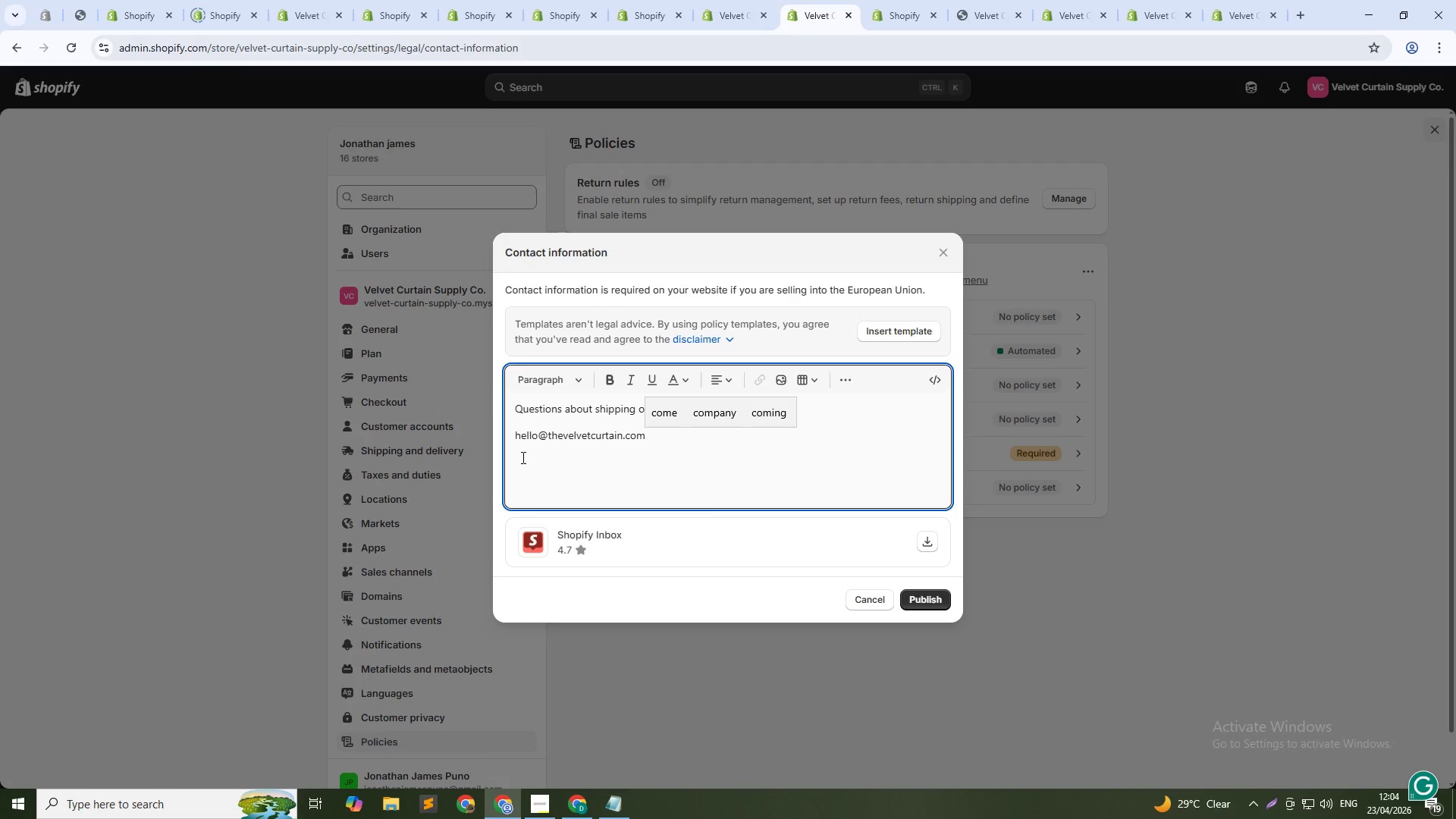 
key(Enter)
 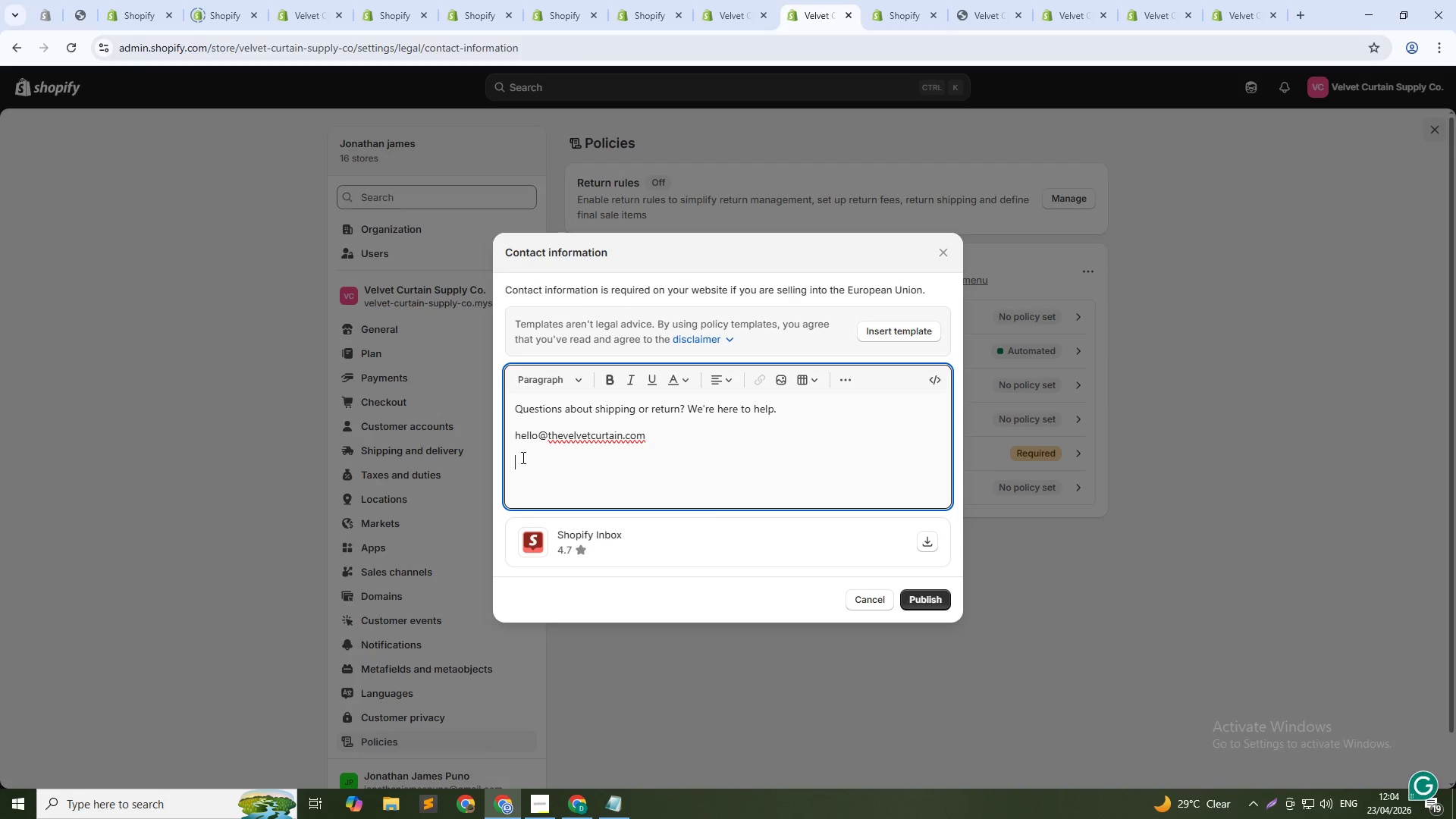 
key(Shift+M)
 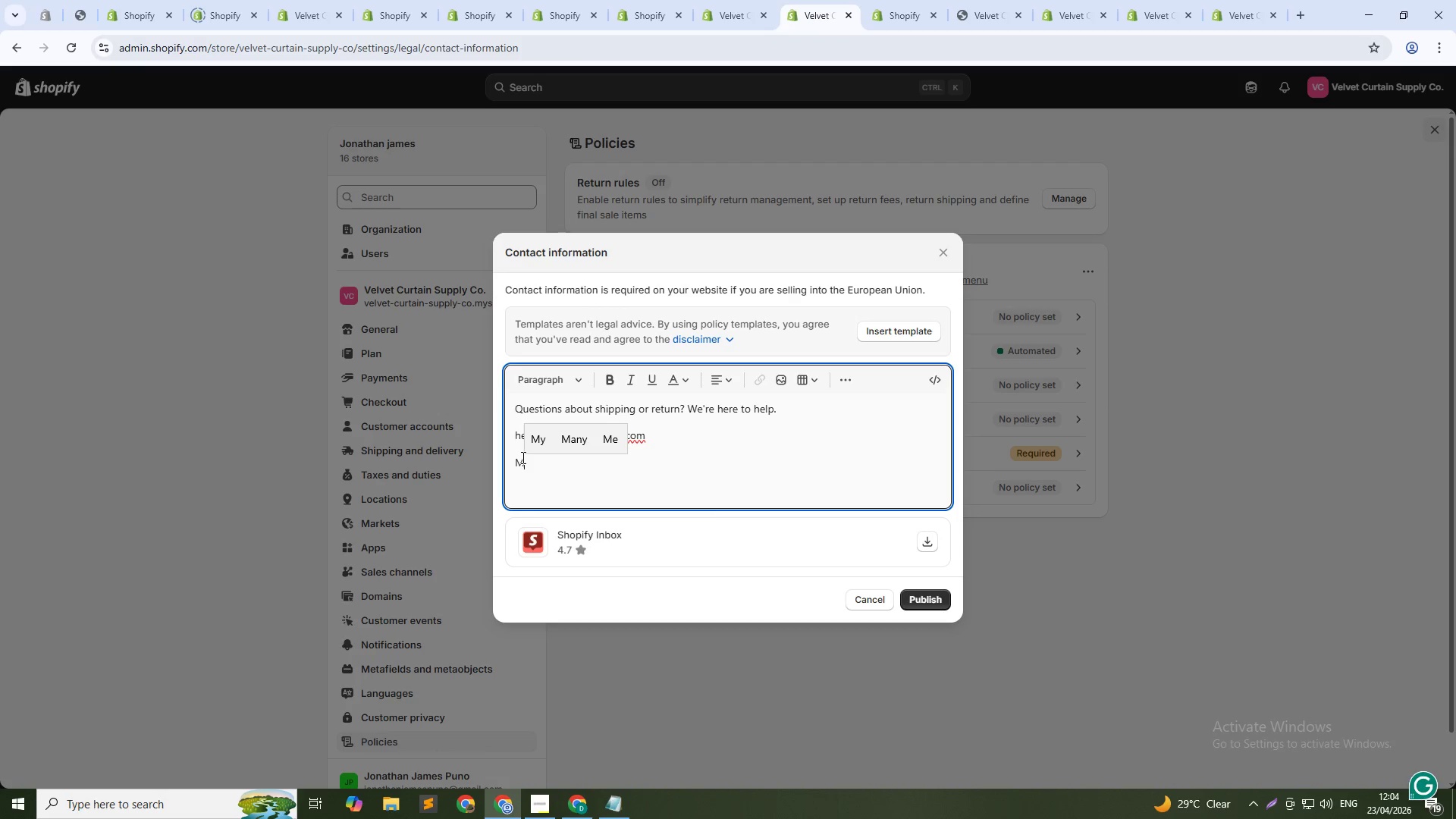 
key(Backspace)
 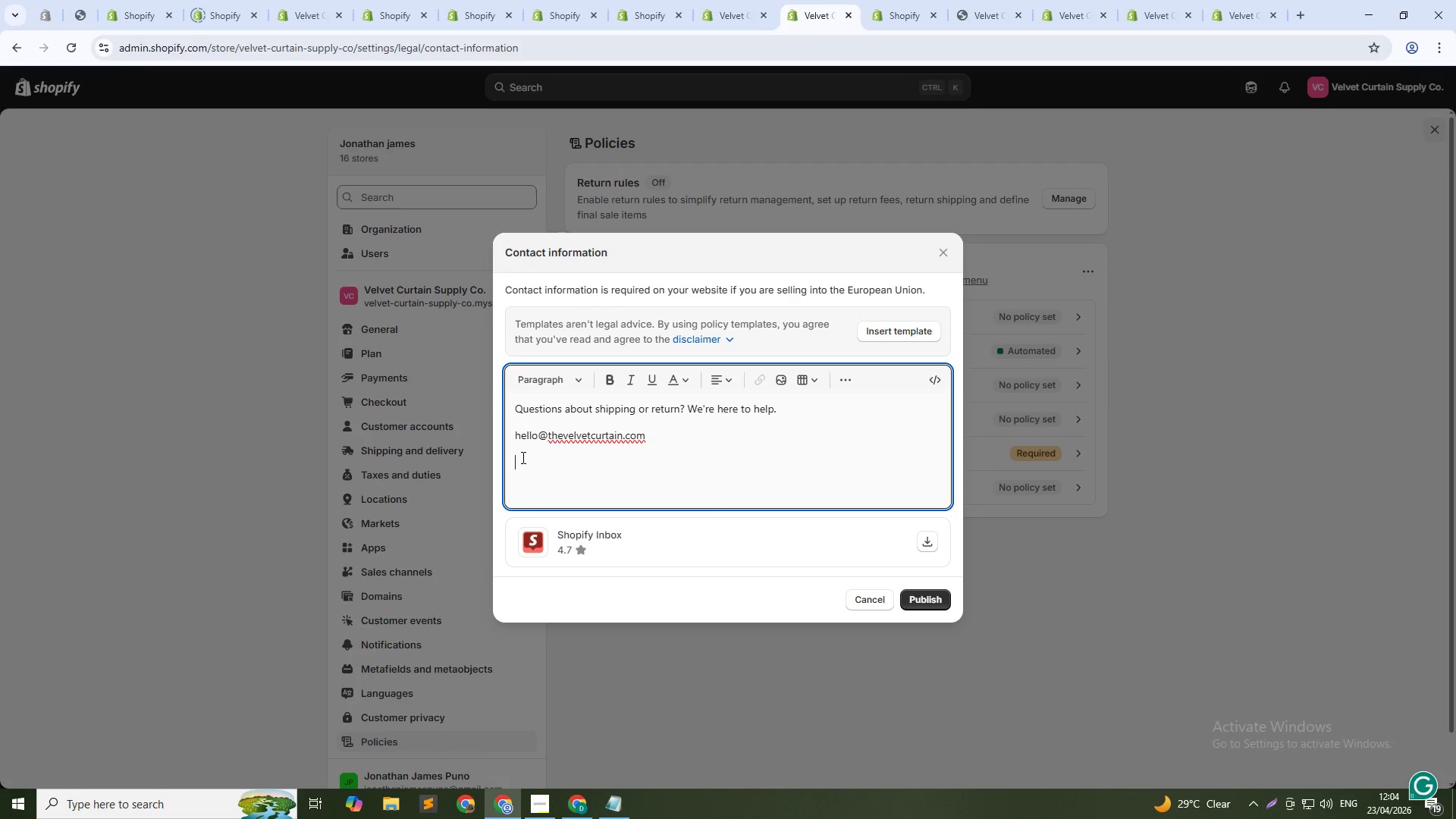 
key(Backspace)
 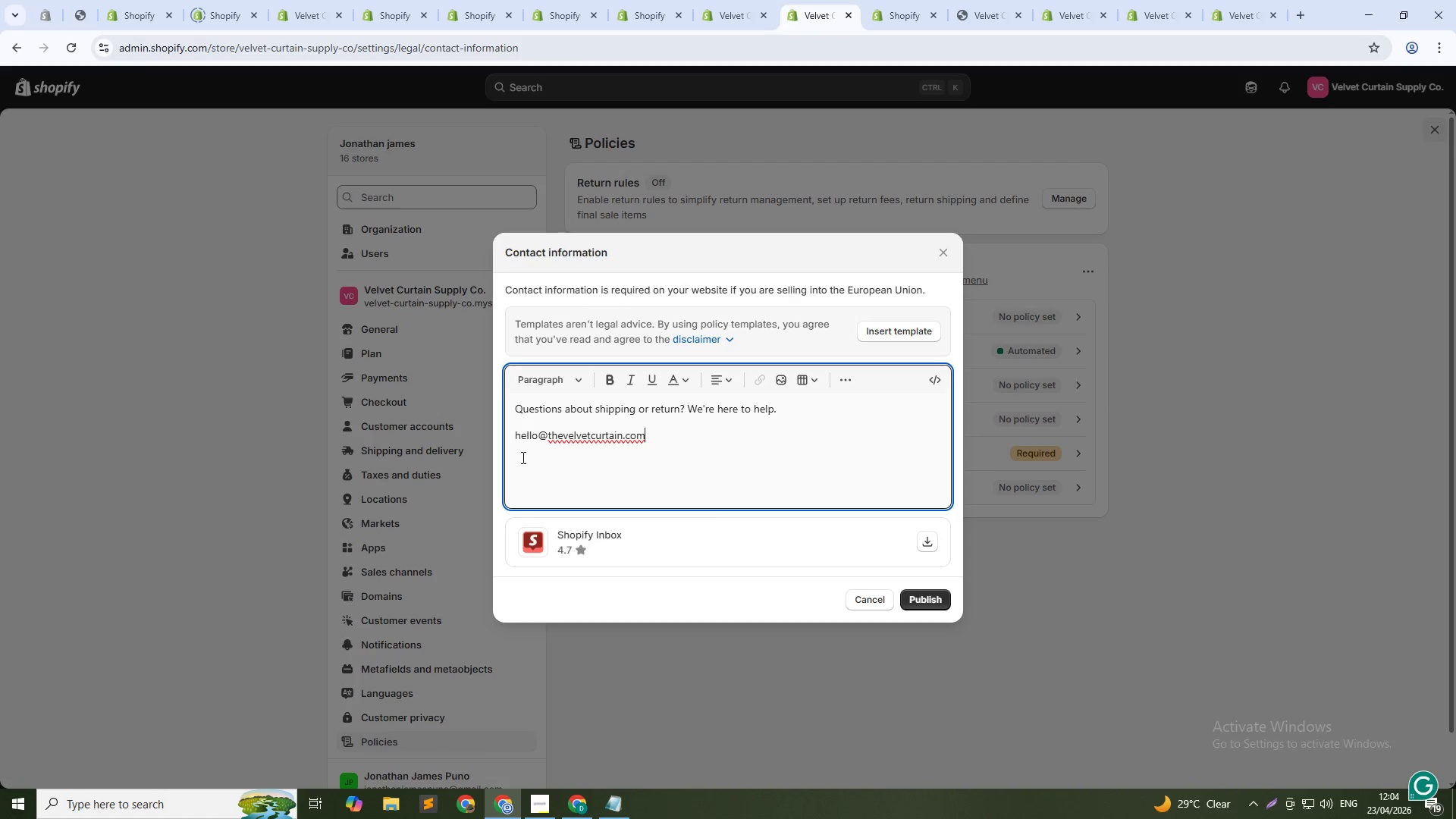 
key(Shift+Enter)
 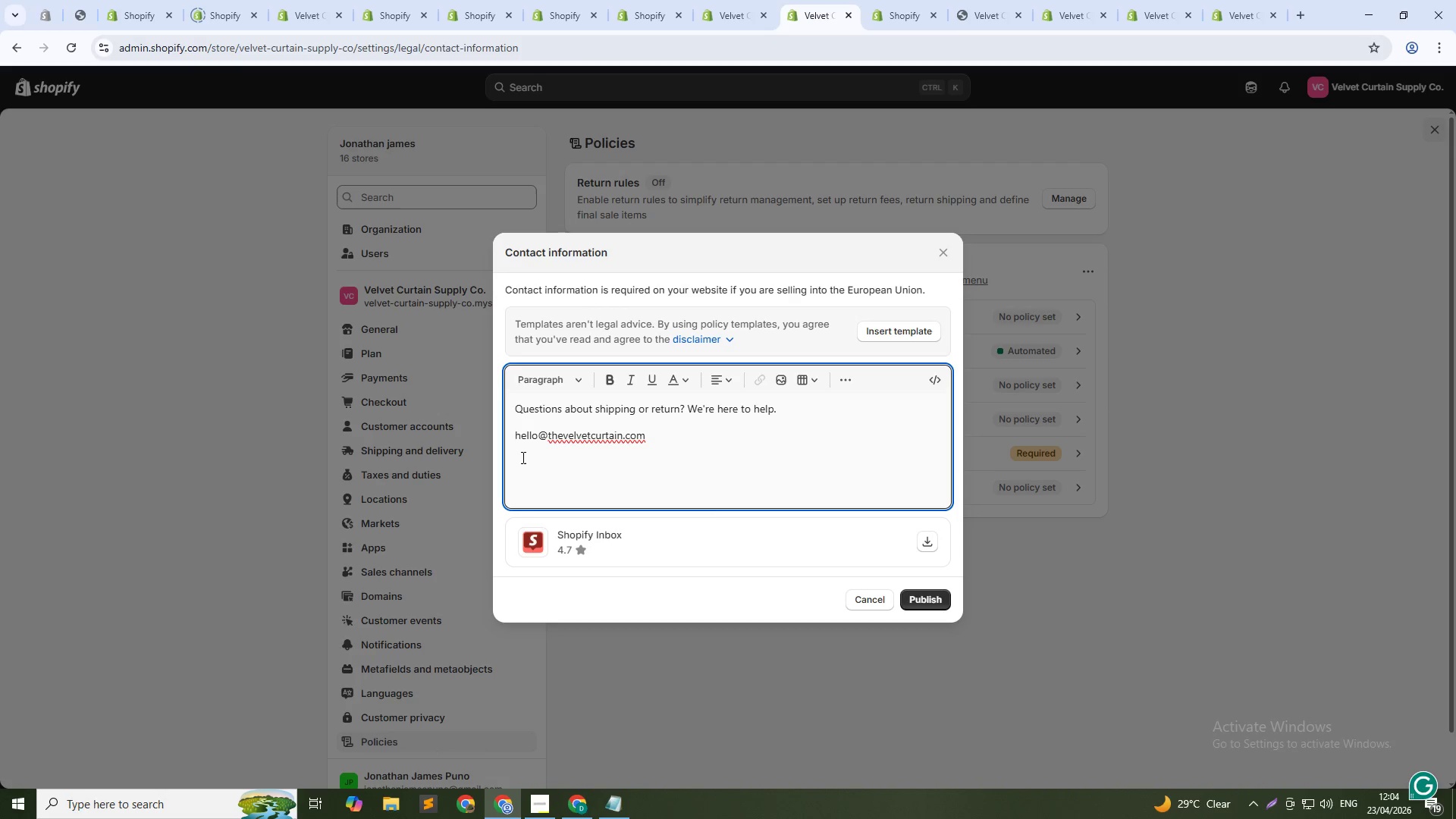 
type(Monday-Friday, 9am-5am)
key(Backspace)
key(Backspace)
type(pm)
 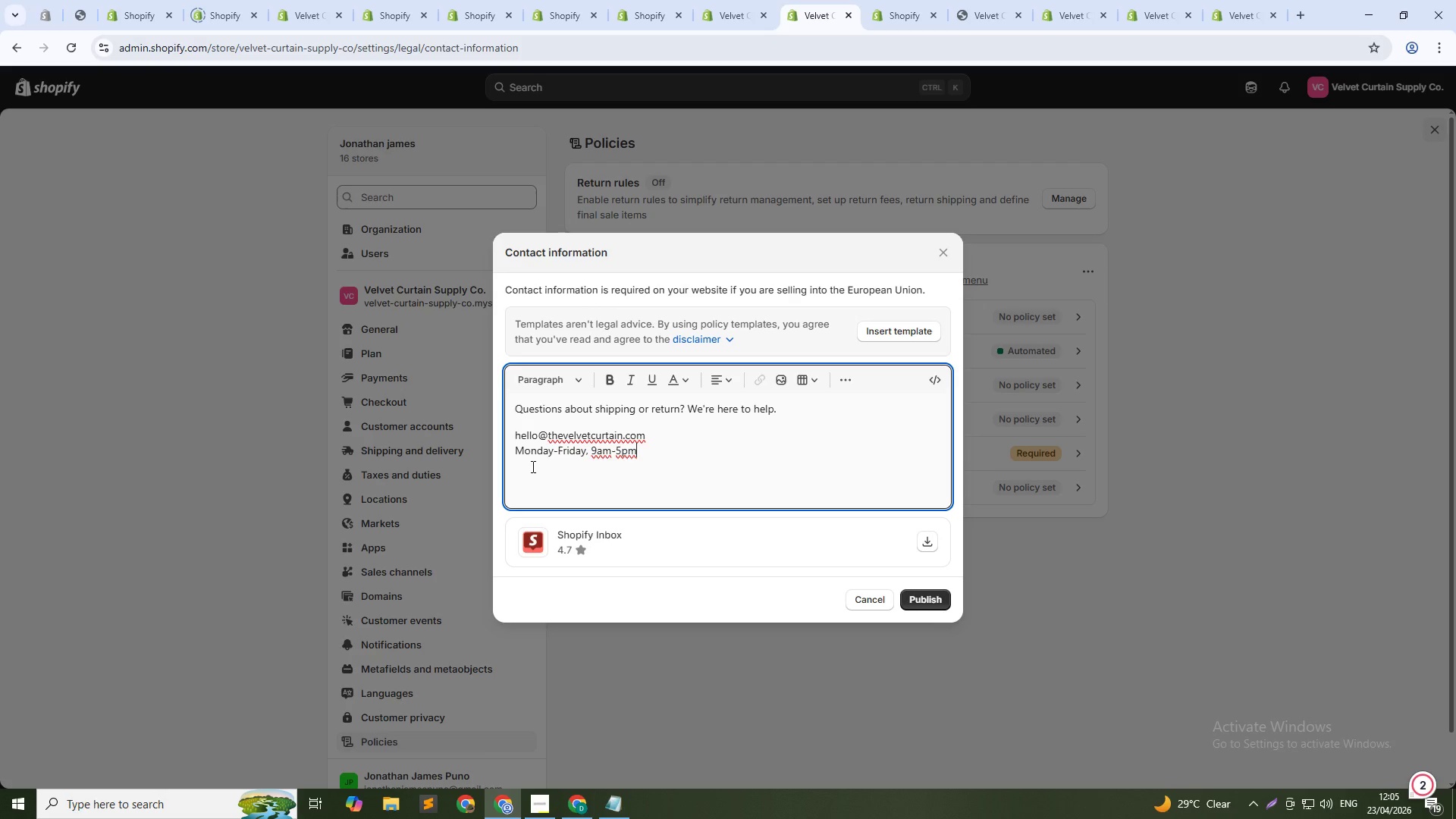 
left_click([517, 453])
 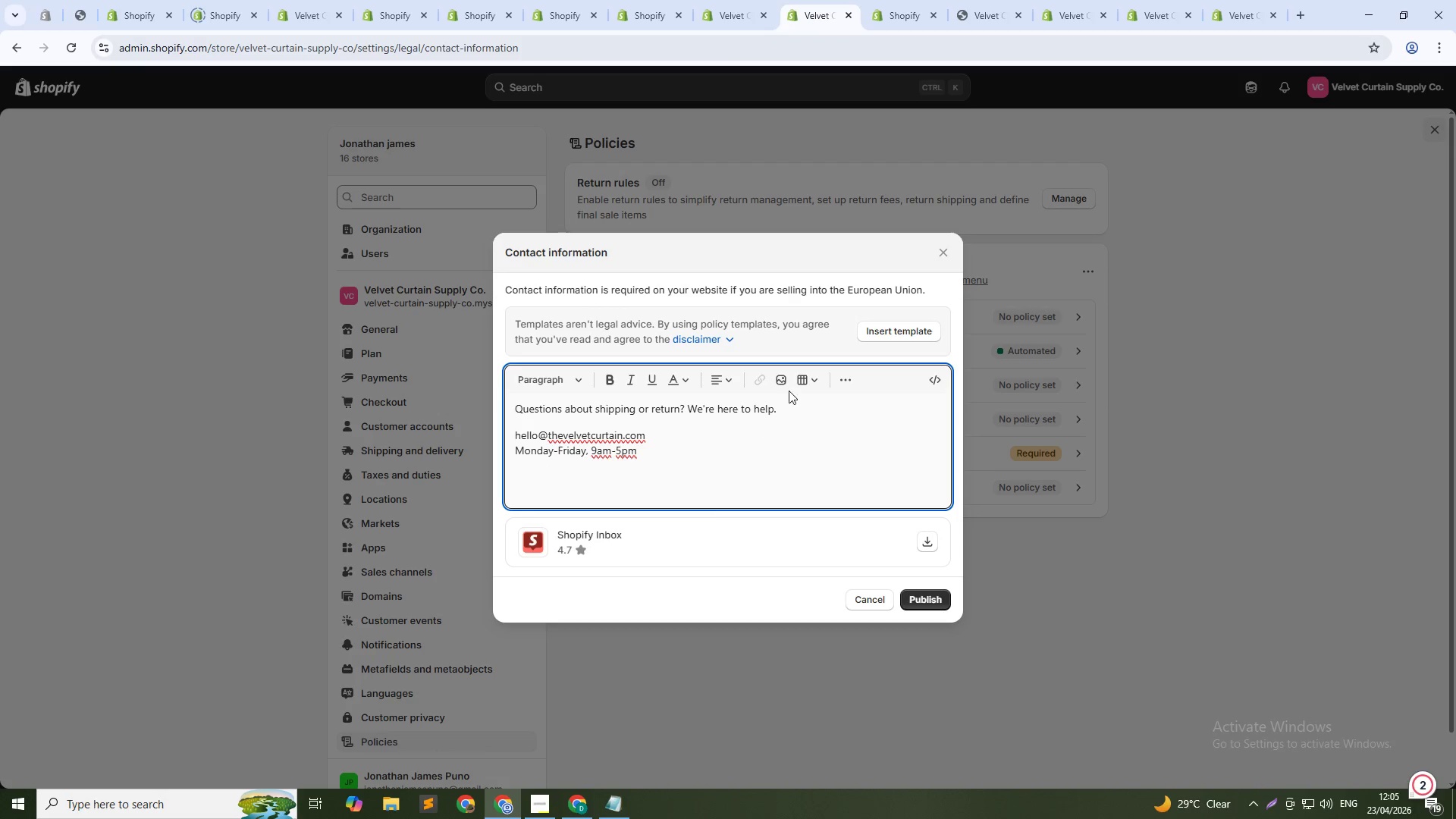 
left_click([781, 381])
 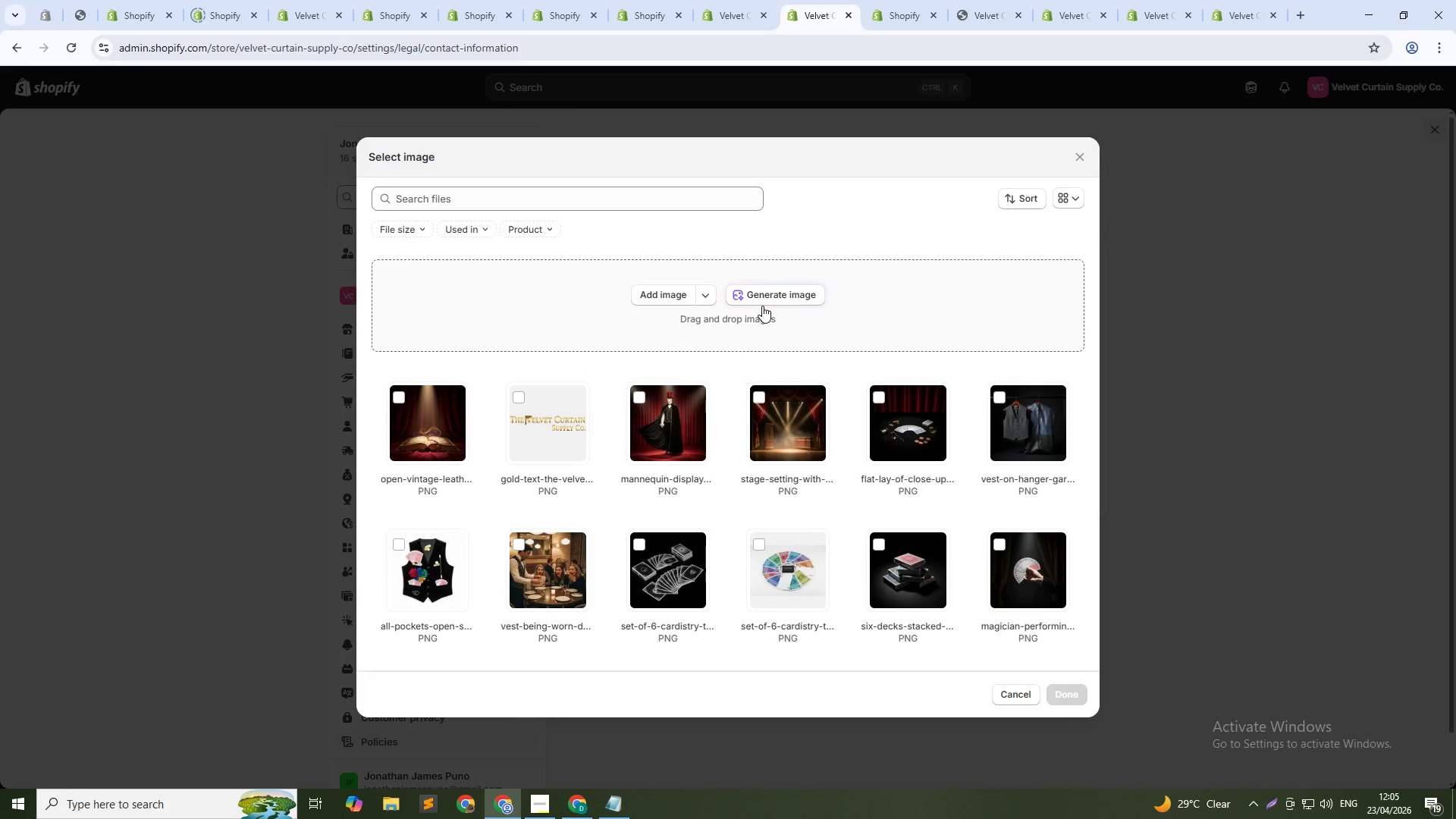 
left_click([761, 297])
 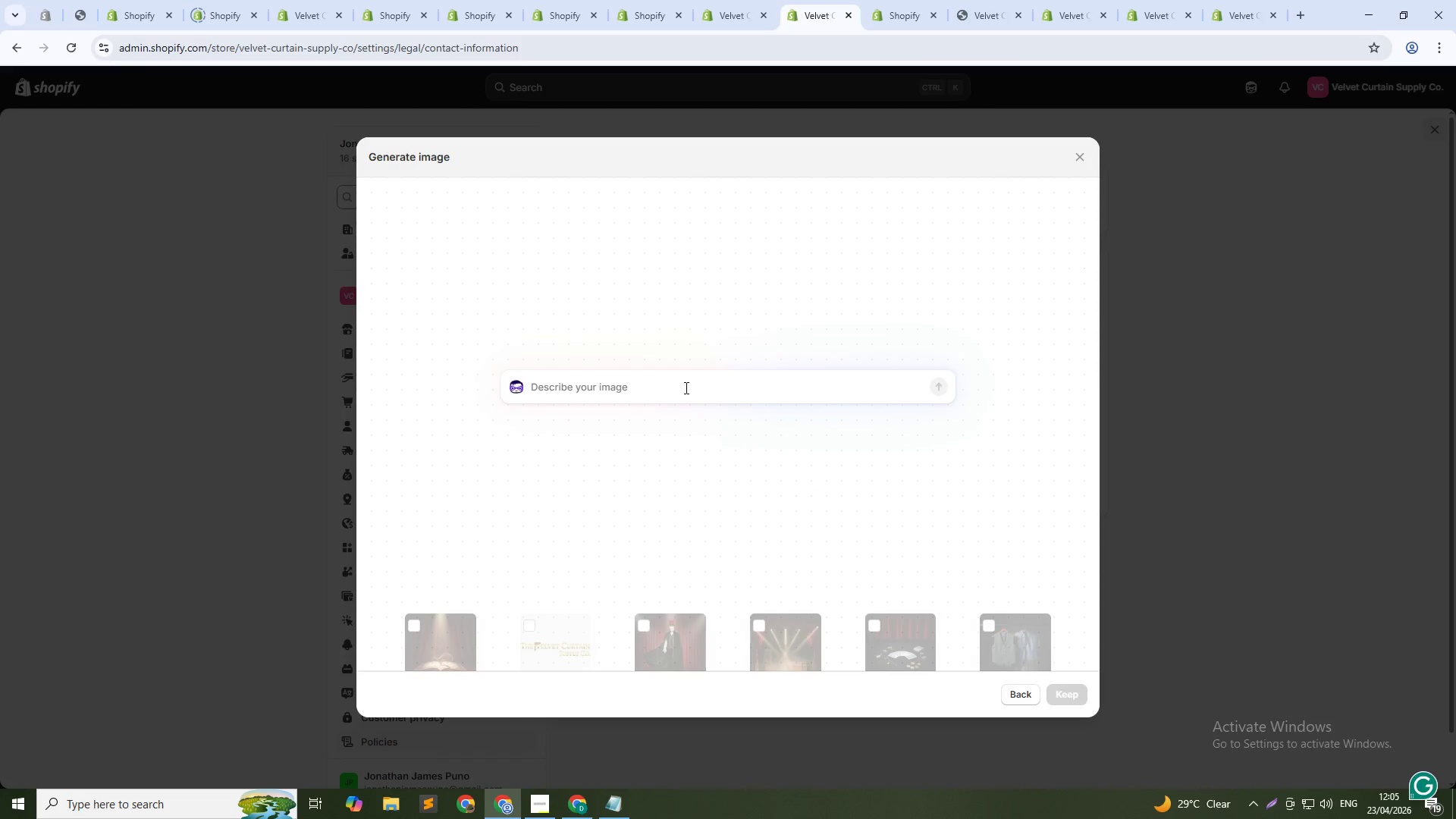 
type(emaism)
key(Backspace)
key(Backspace)
type(12x12 email logo)
 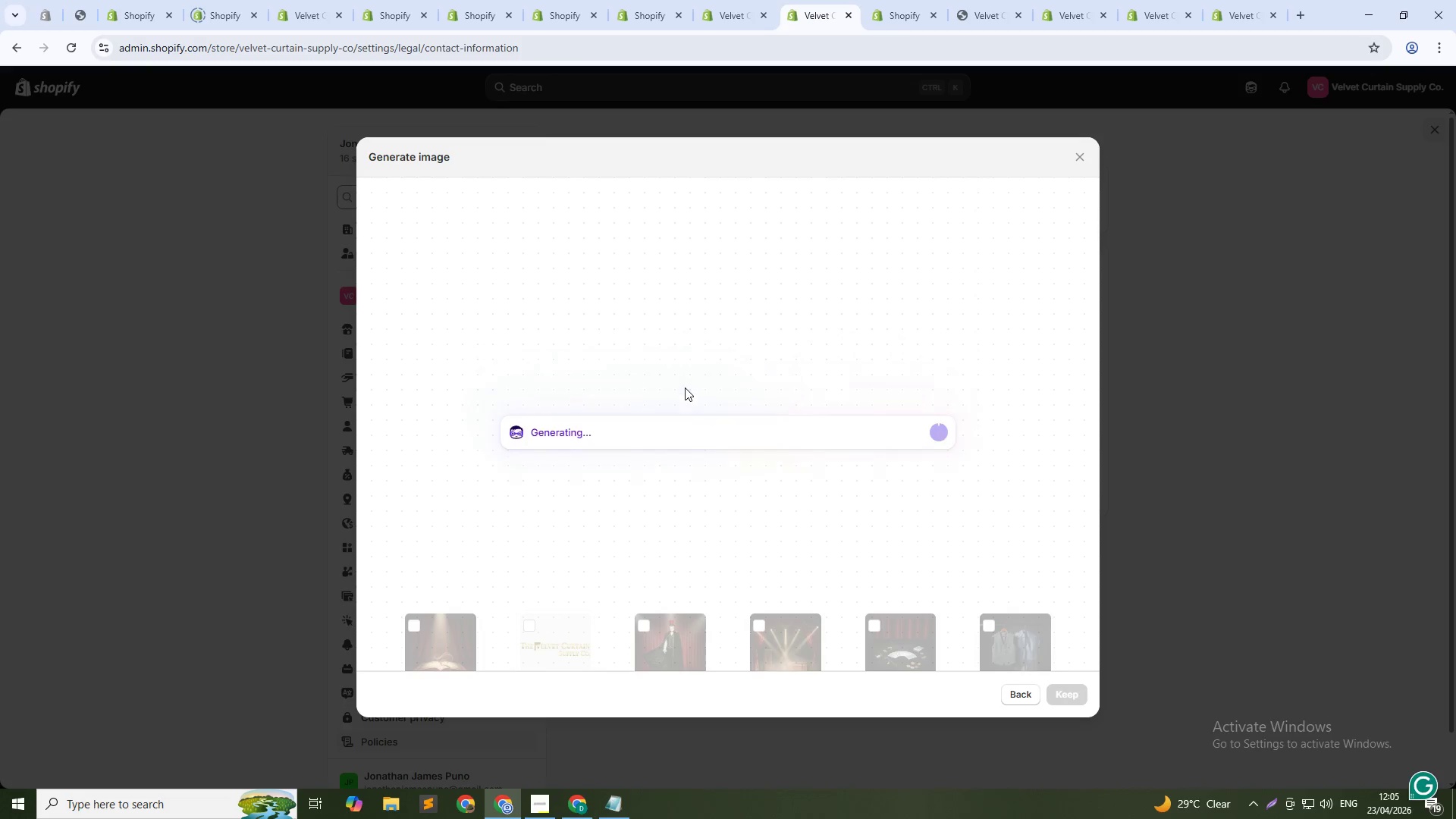 
key(Enter)
 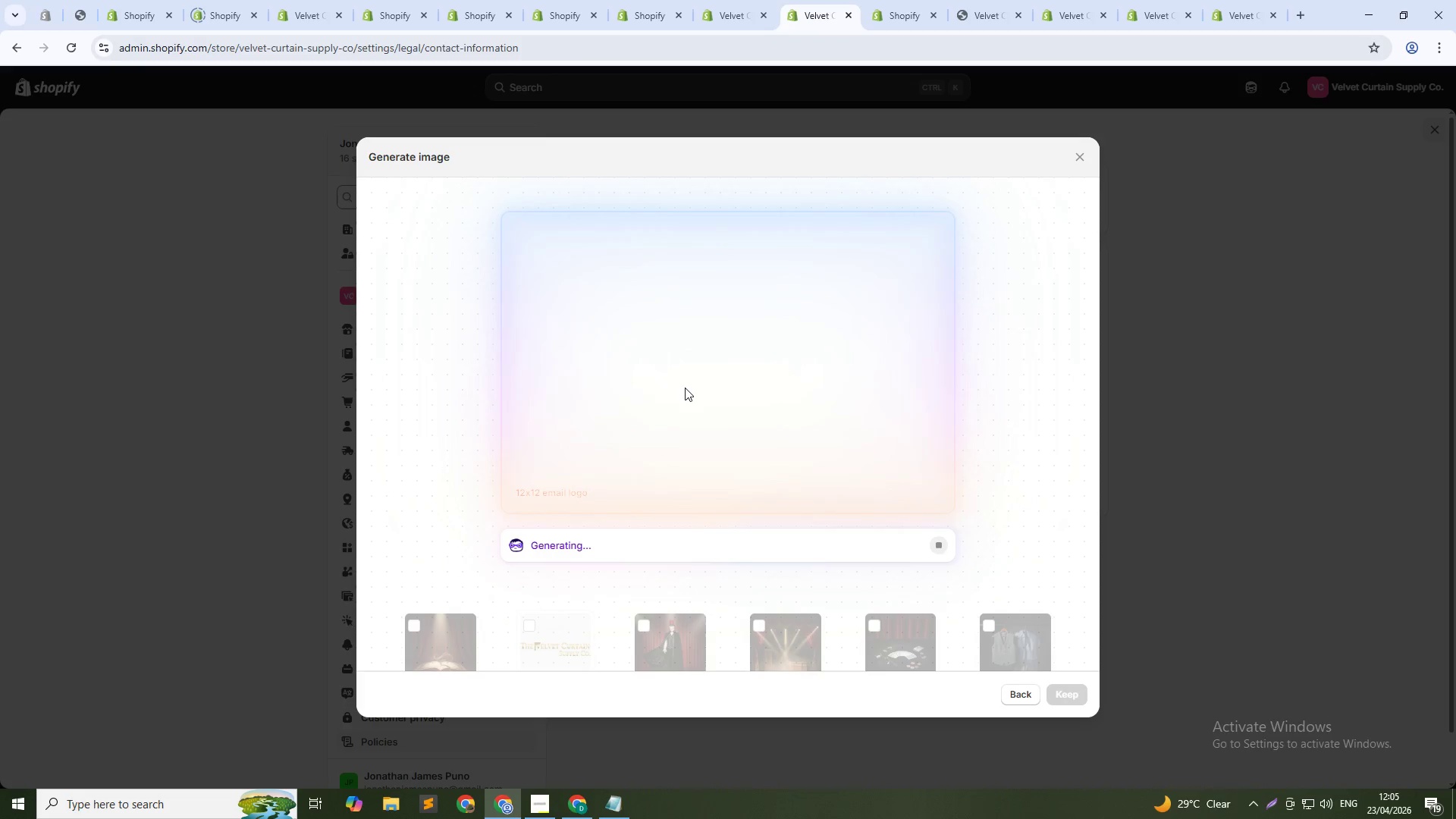 
wait(22.75)
 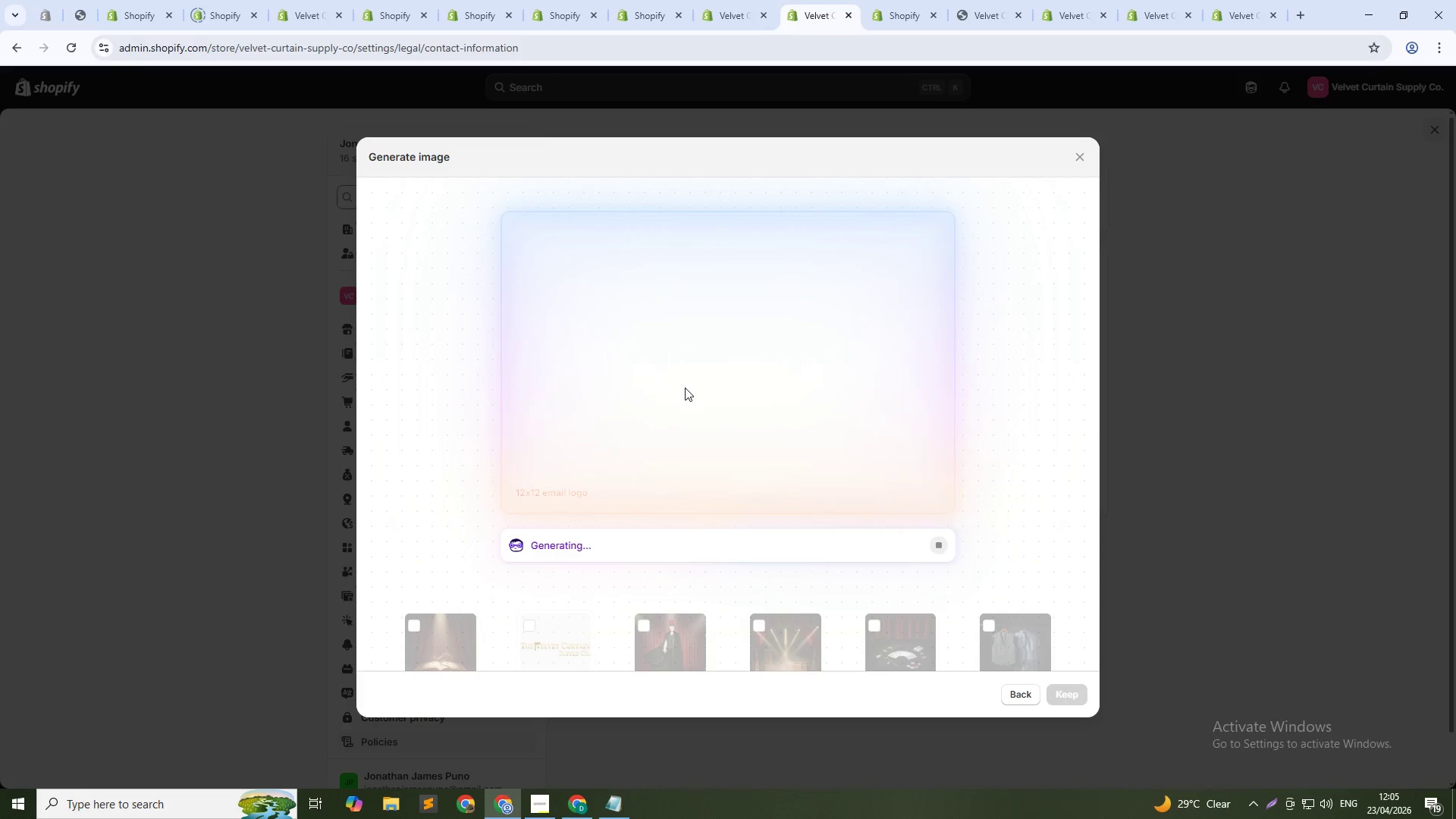 
left_click([615, 548])
 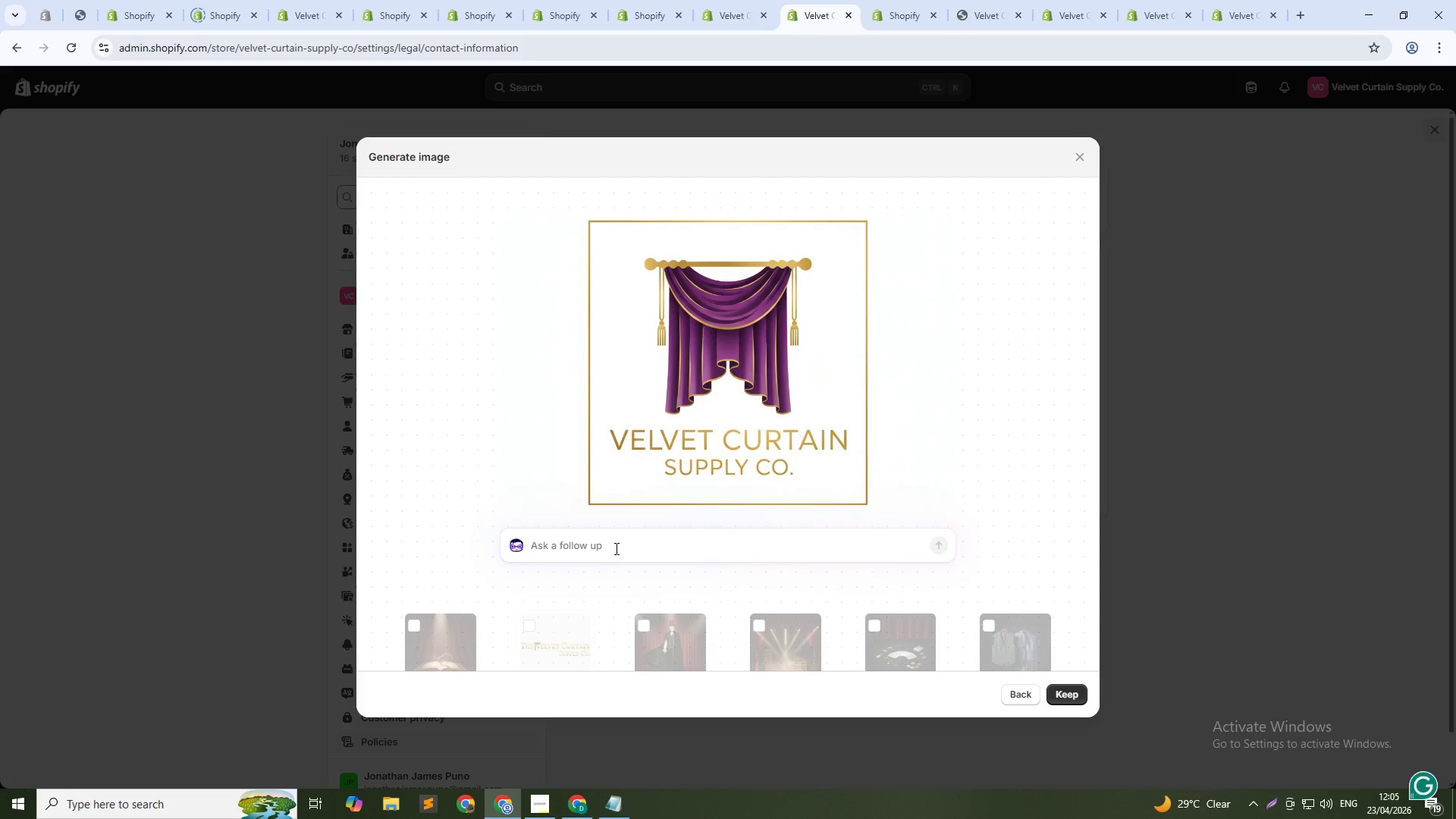 
type(mail box)
 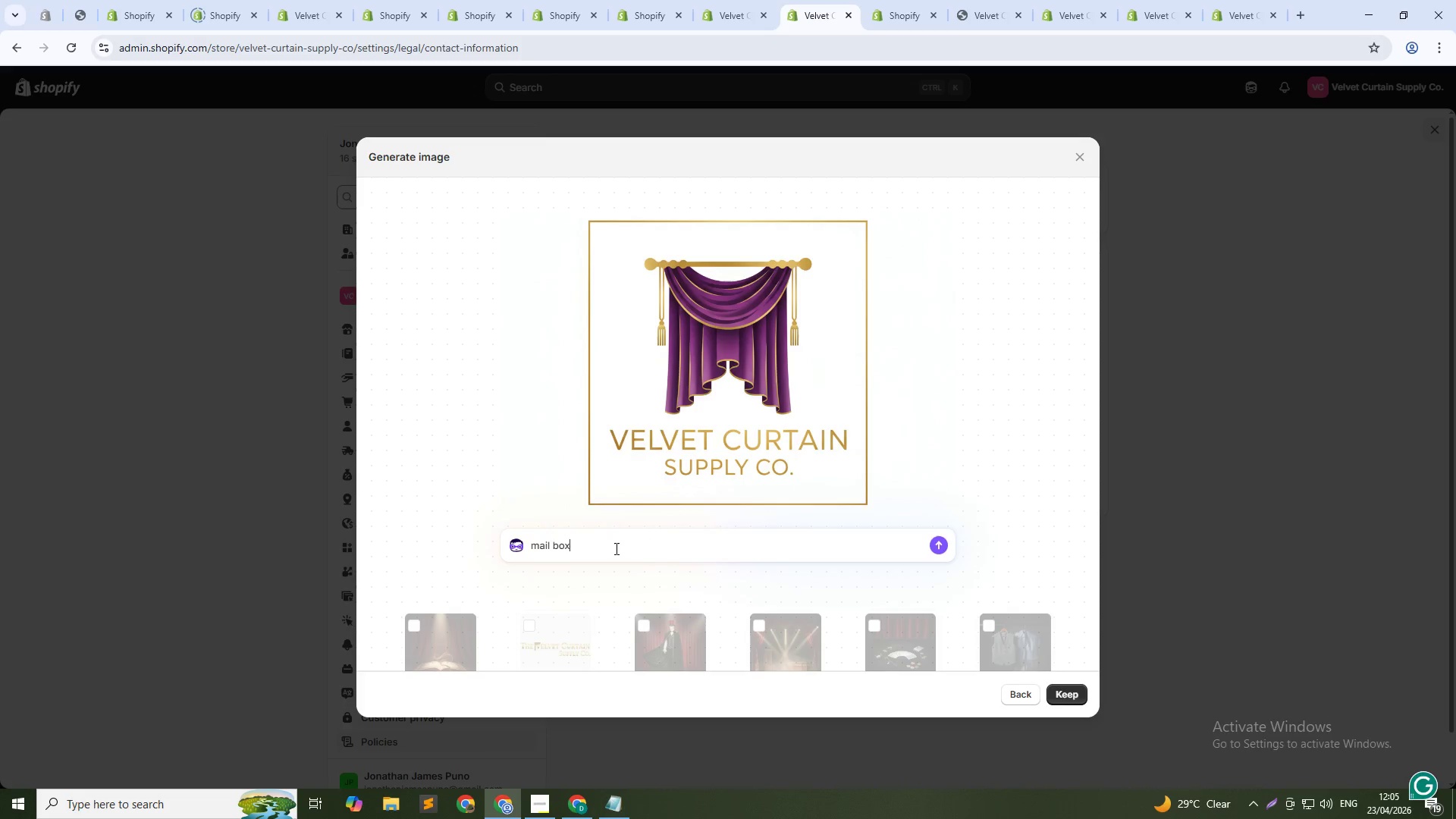 
key(Enter)
 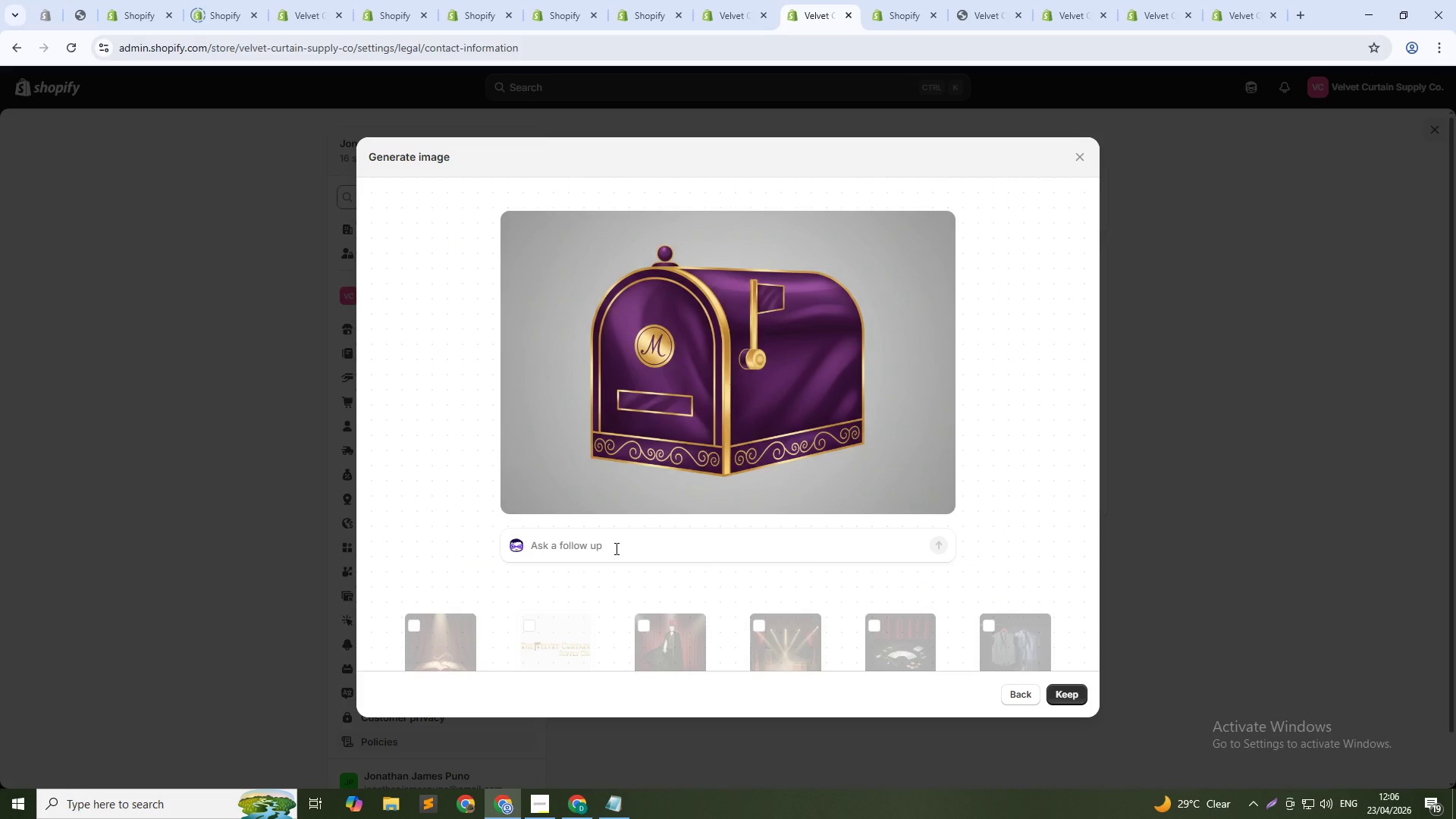 
wait(25.94)
 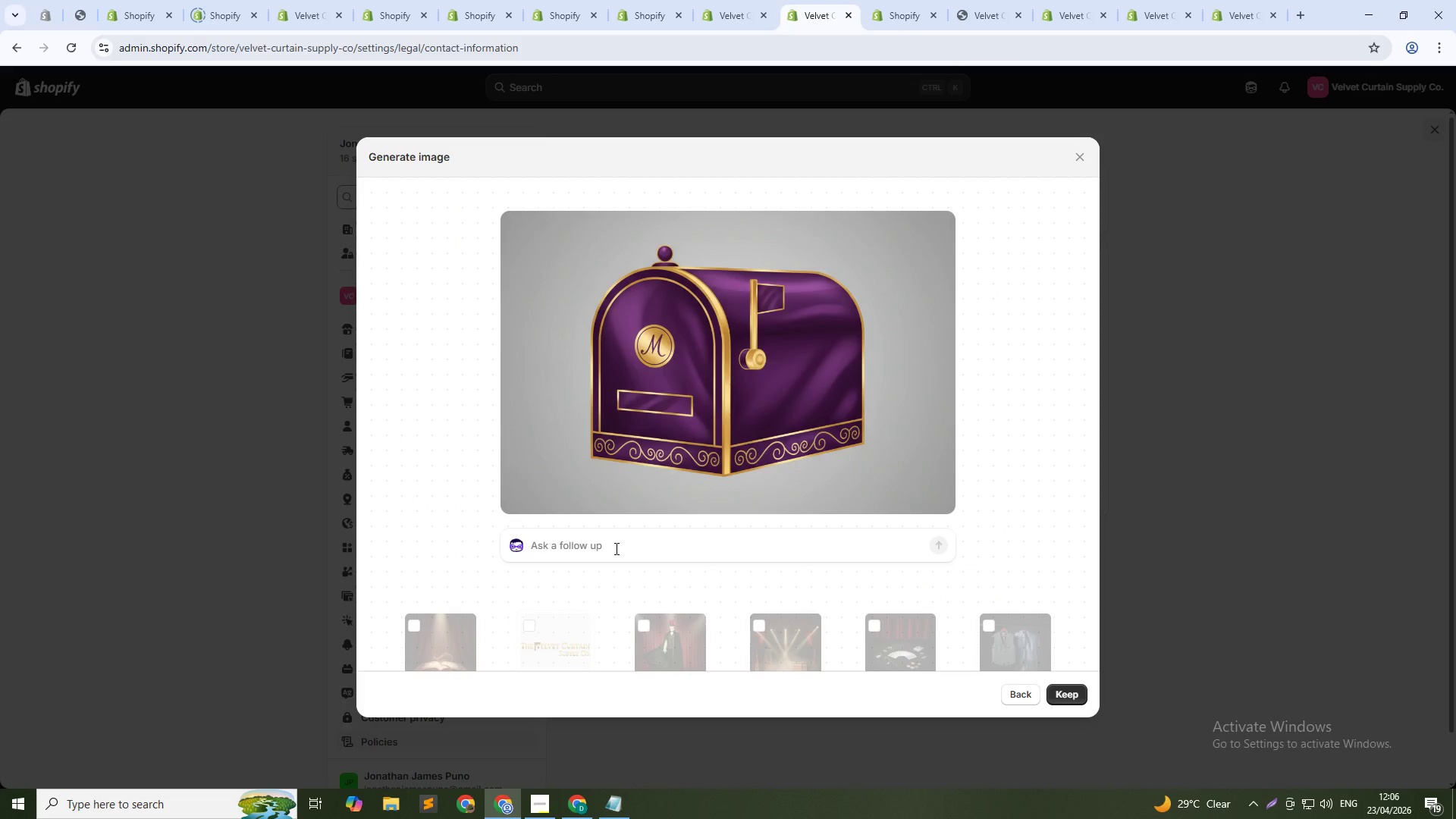 
left_click([1015, 695])
 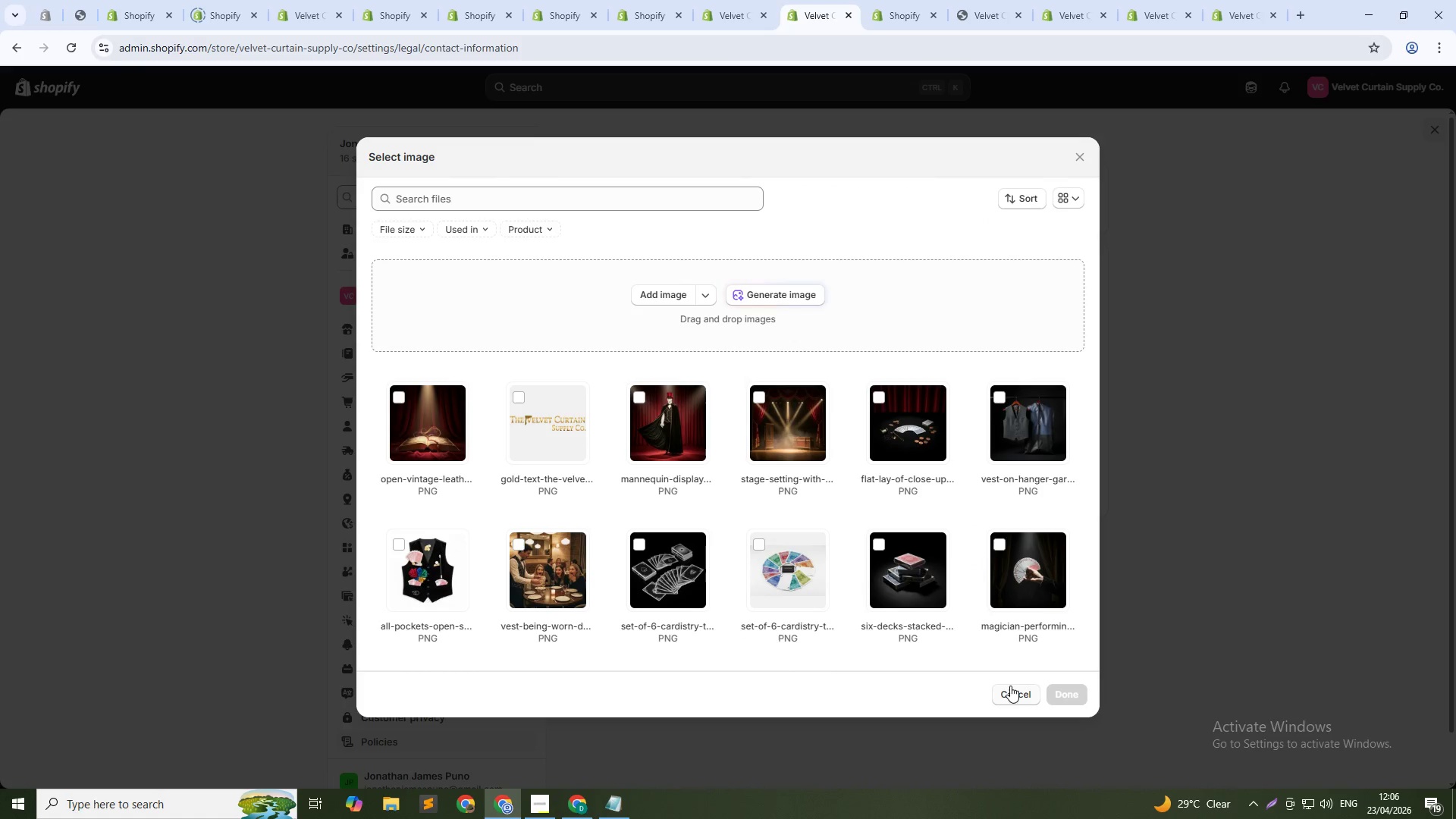 
left_click([1010, 692])
 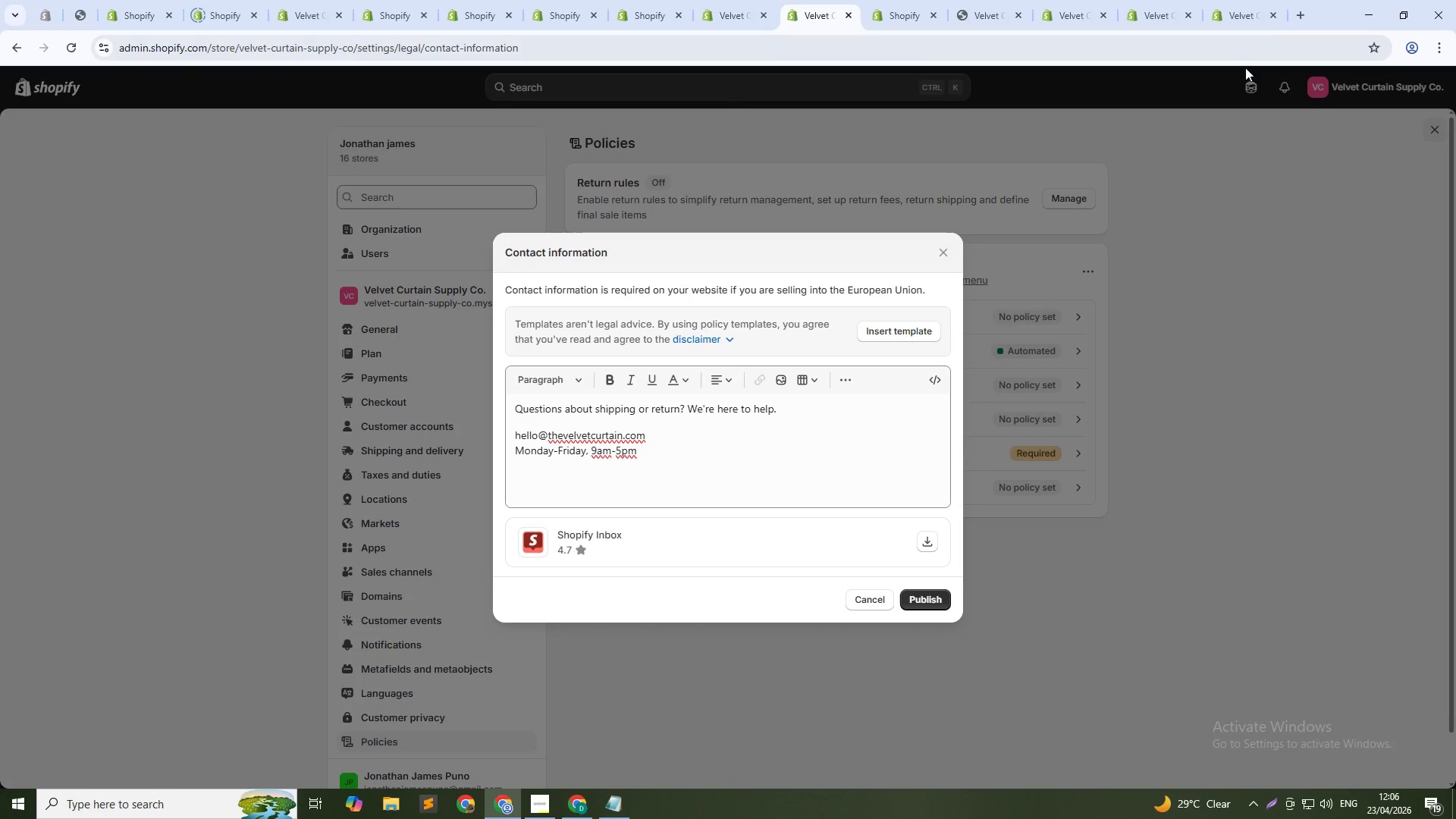 
left_click([1304, 9])
 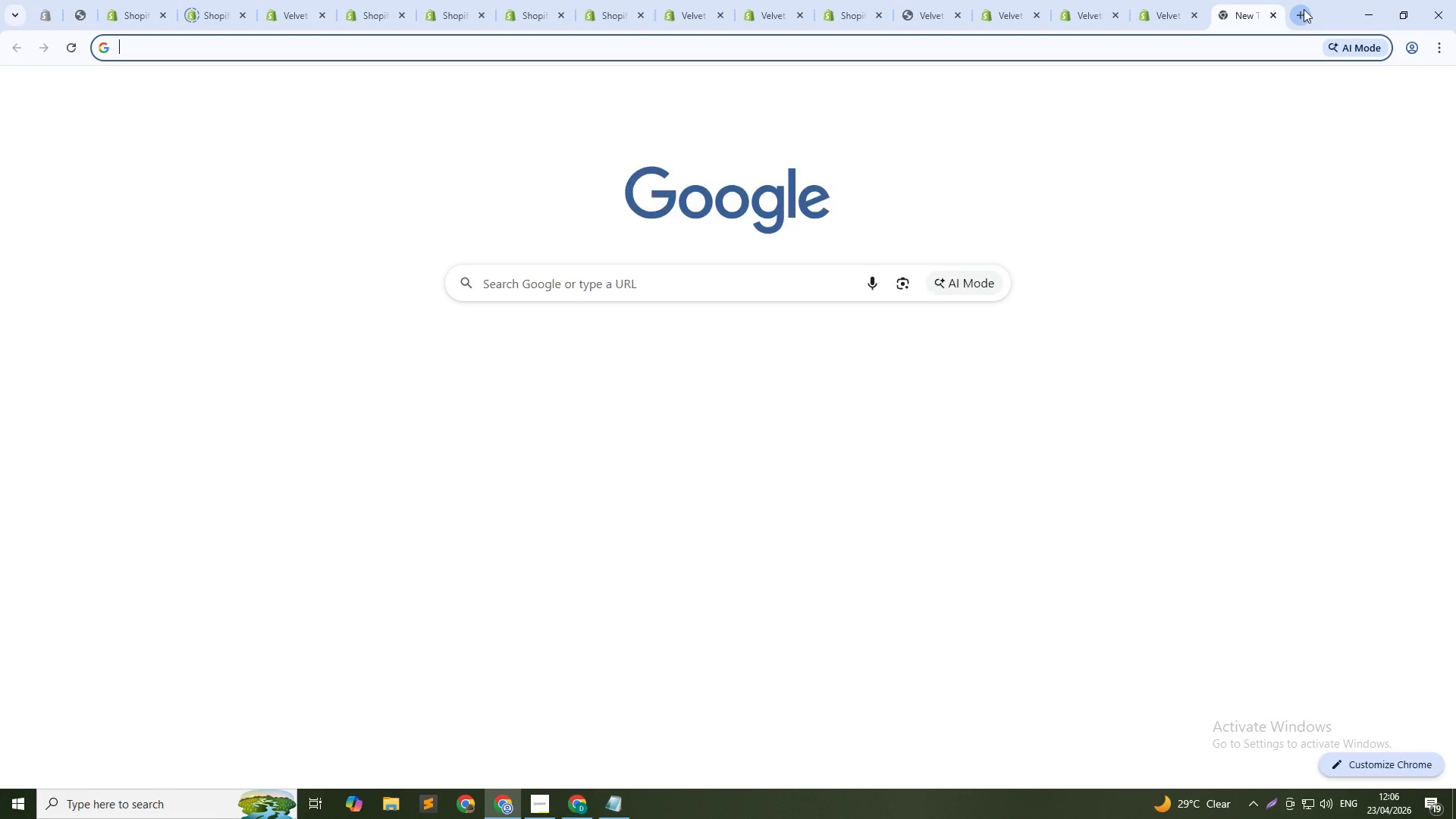 
type(mail box logo)
 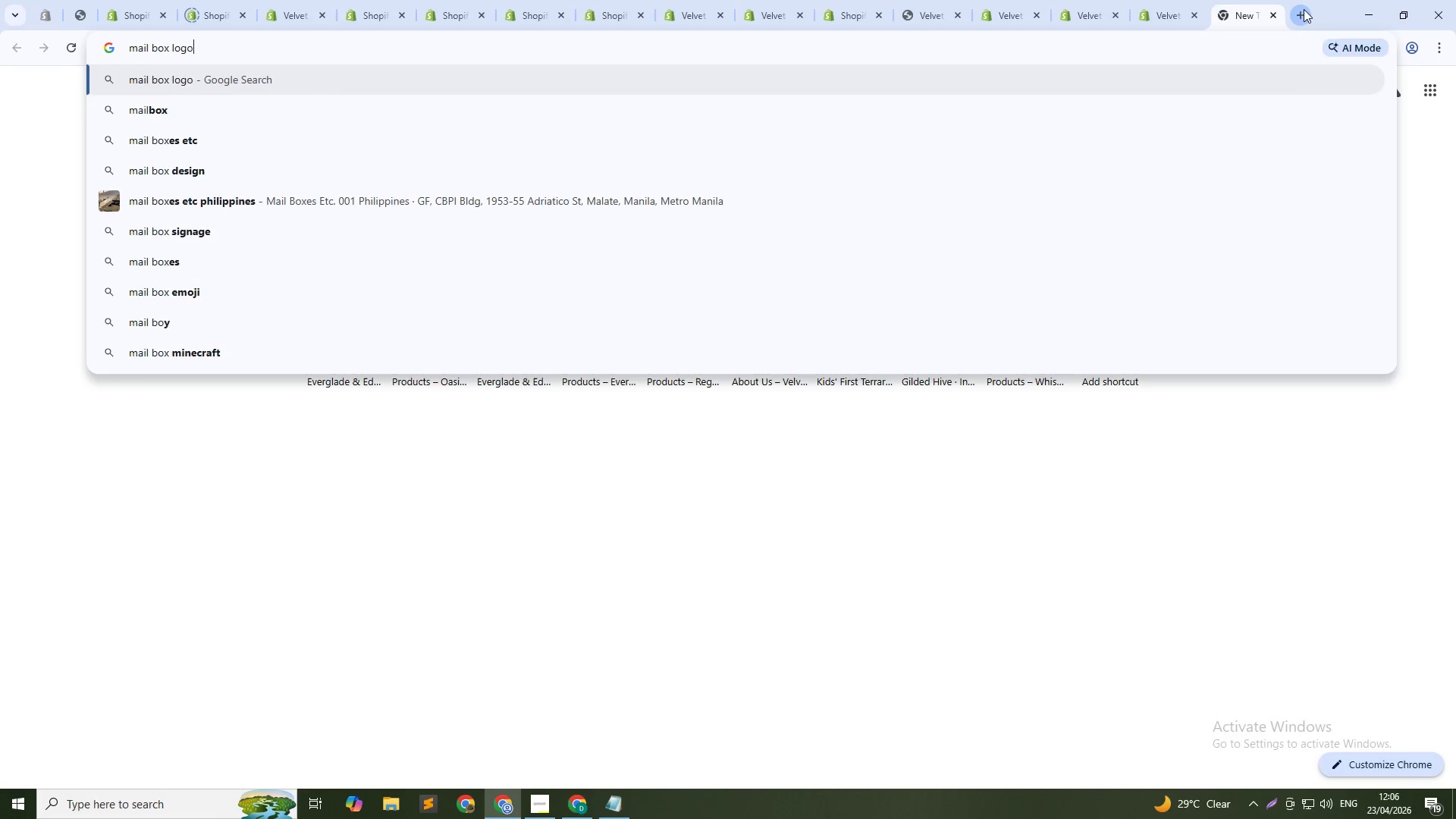 
key(Enter)
 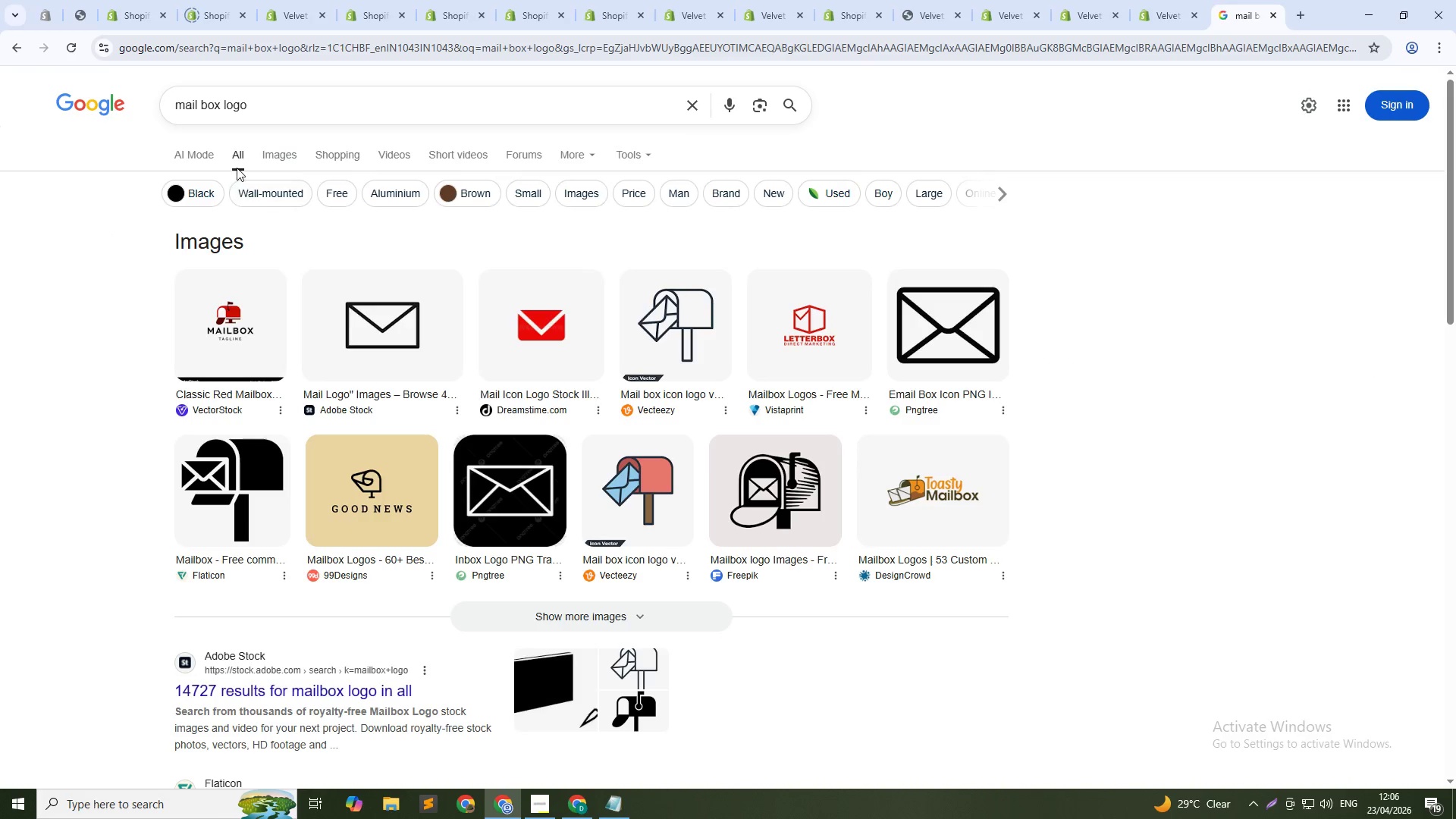 
scroll: coordinate [273, 475], scroll_direction: down, amount: 4.0
 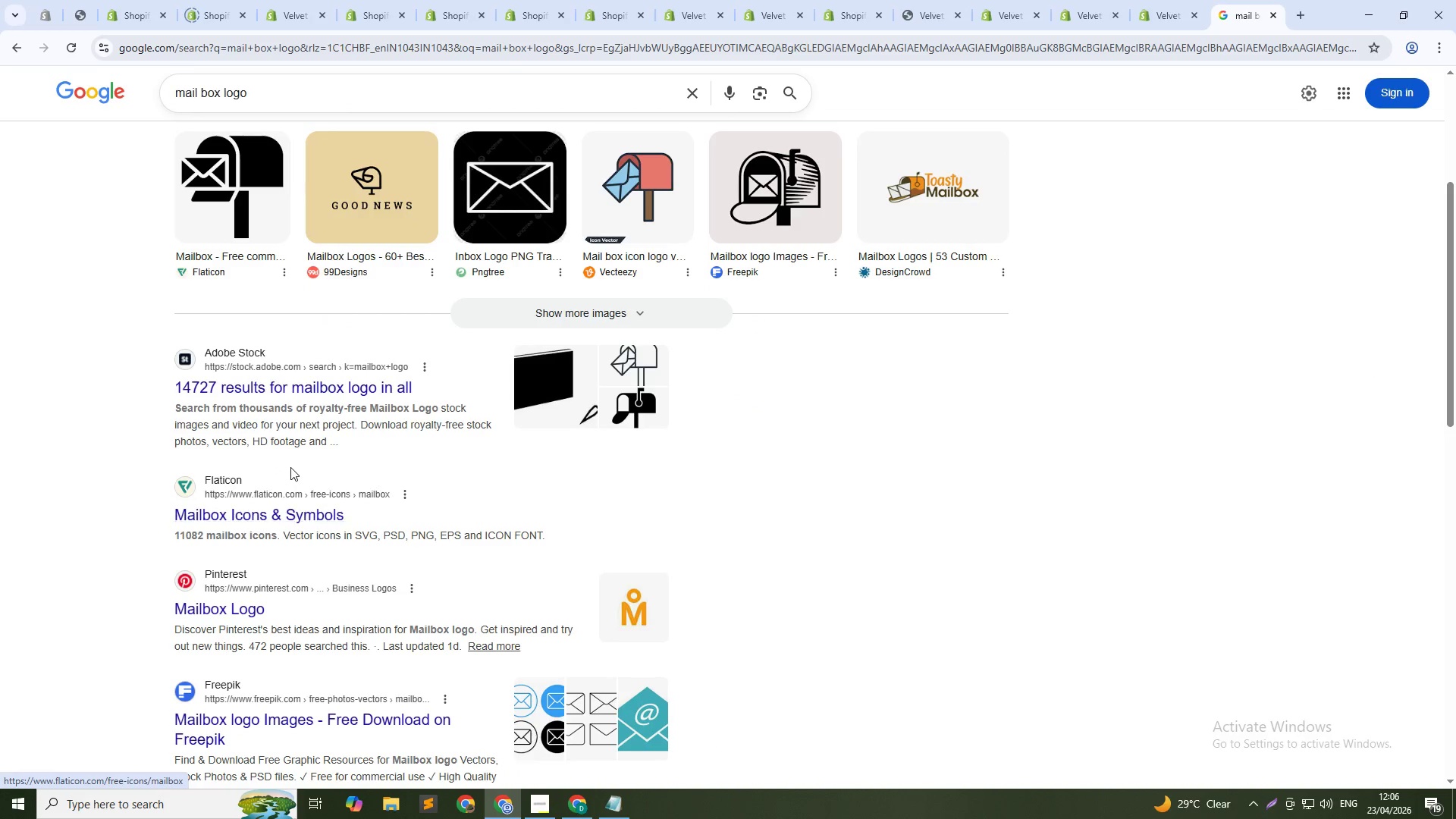 
scroll: coordinate [290, 467], scroll_direction: up, amount: 2.0
 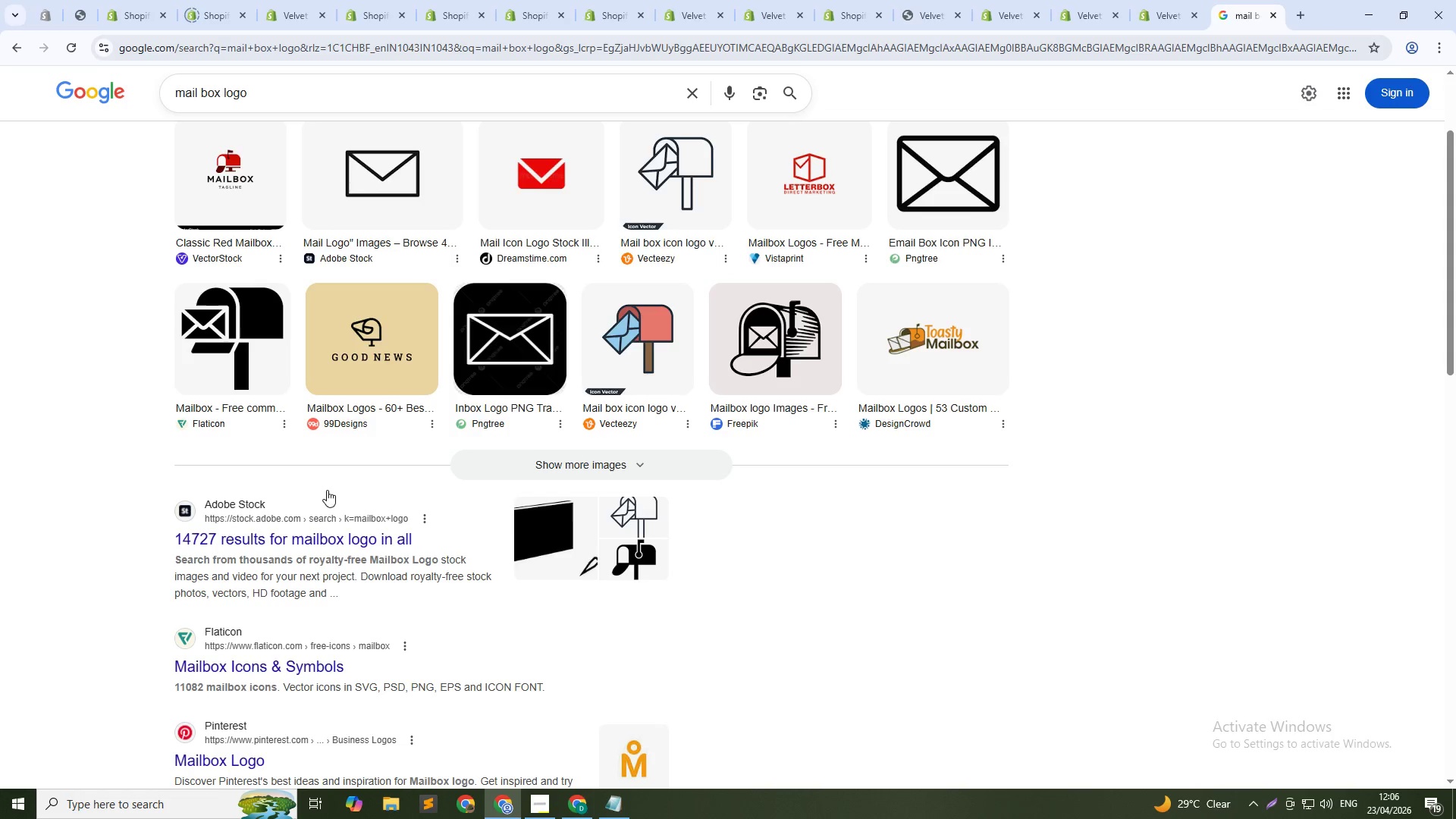 
scroll: coordinate [330, 491], scroll_direction: down, amount: 1.0
 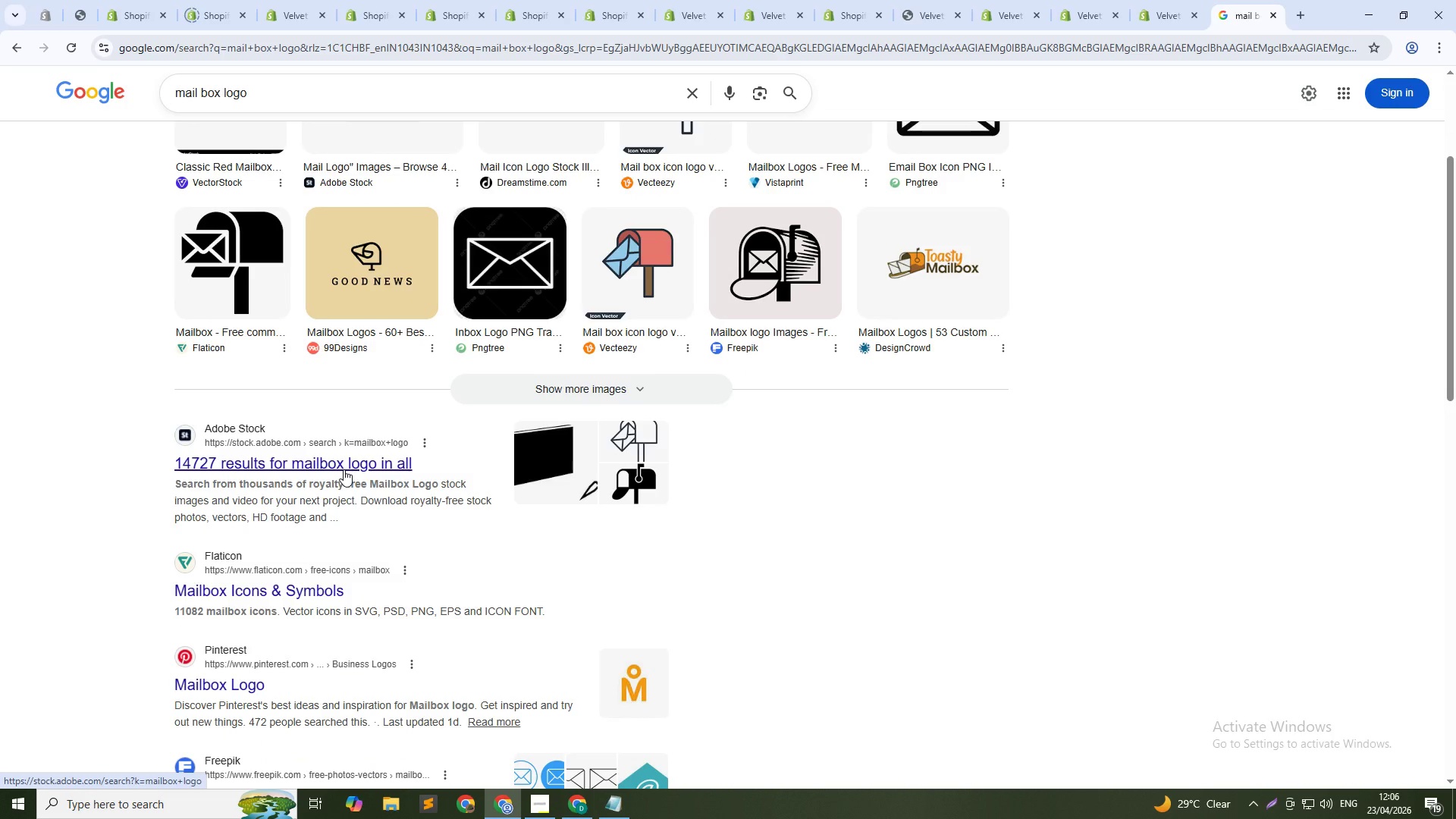 
left_click([344, 469])
 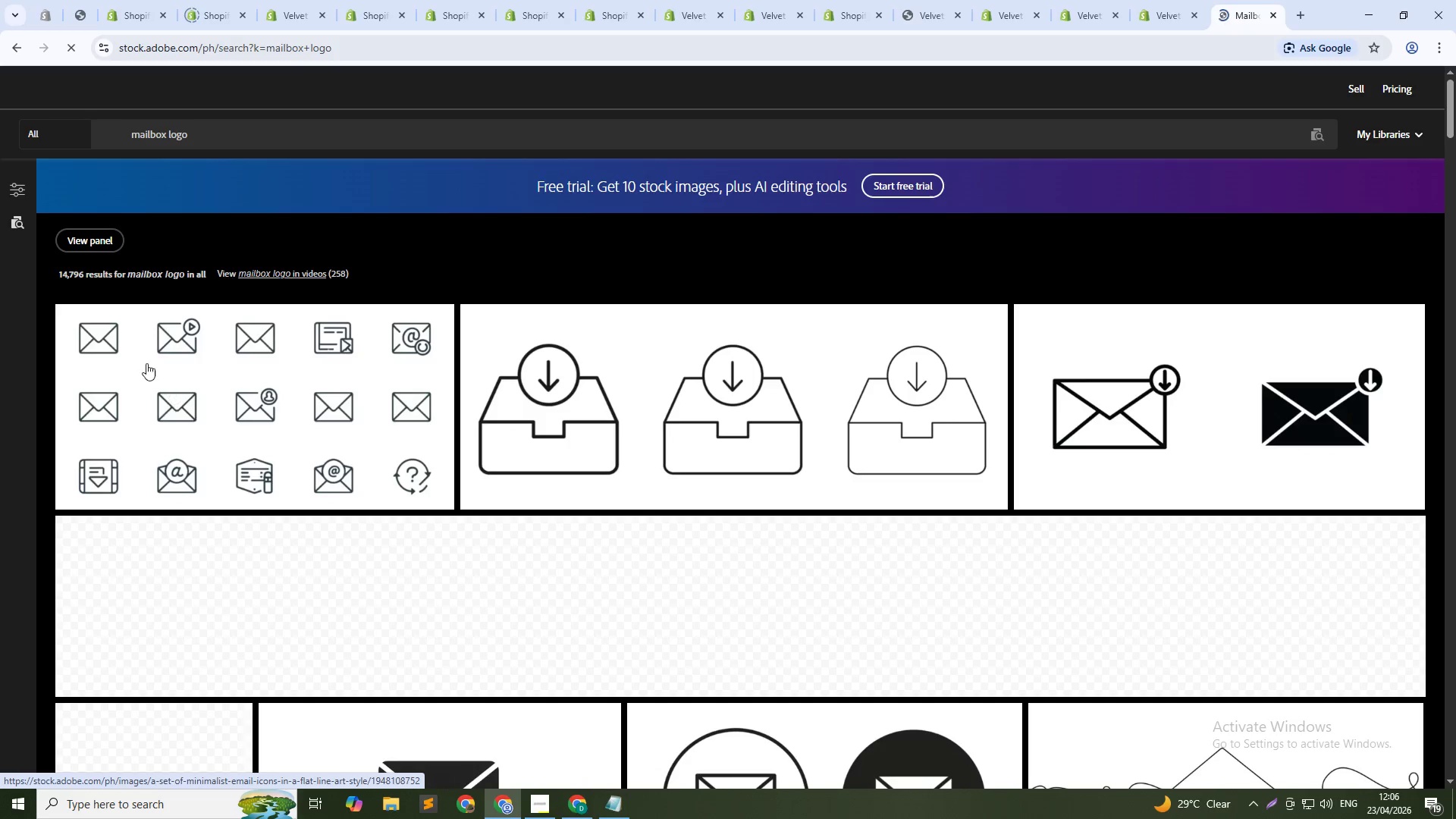 
left_click([107, 335])
 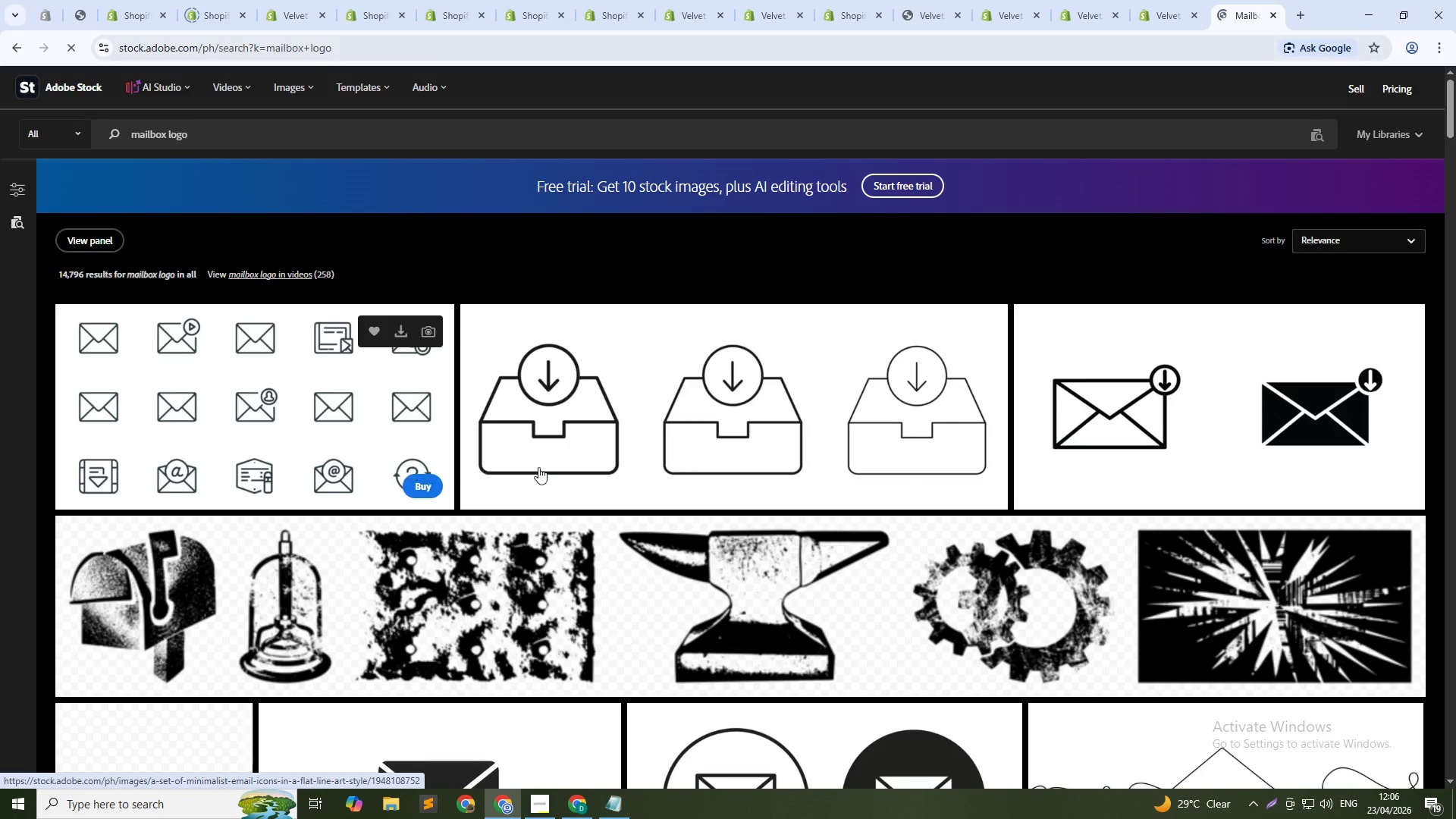 
left_click([1130, 410])
 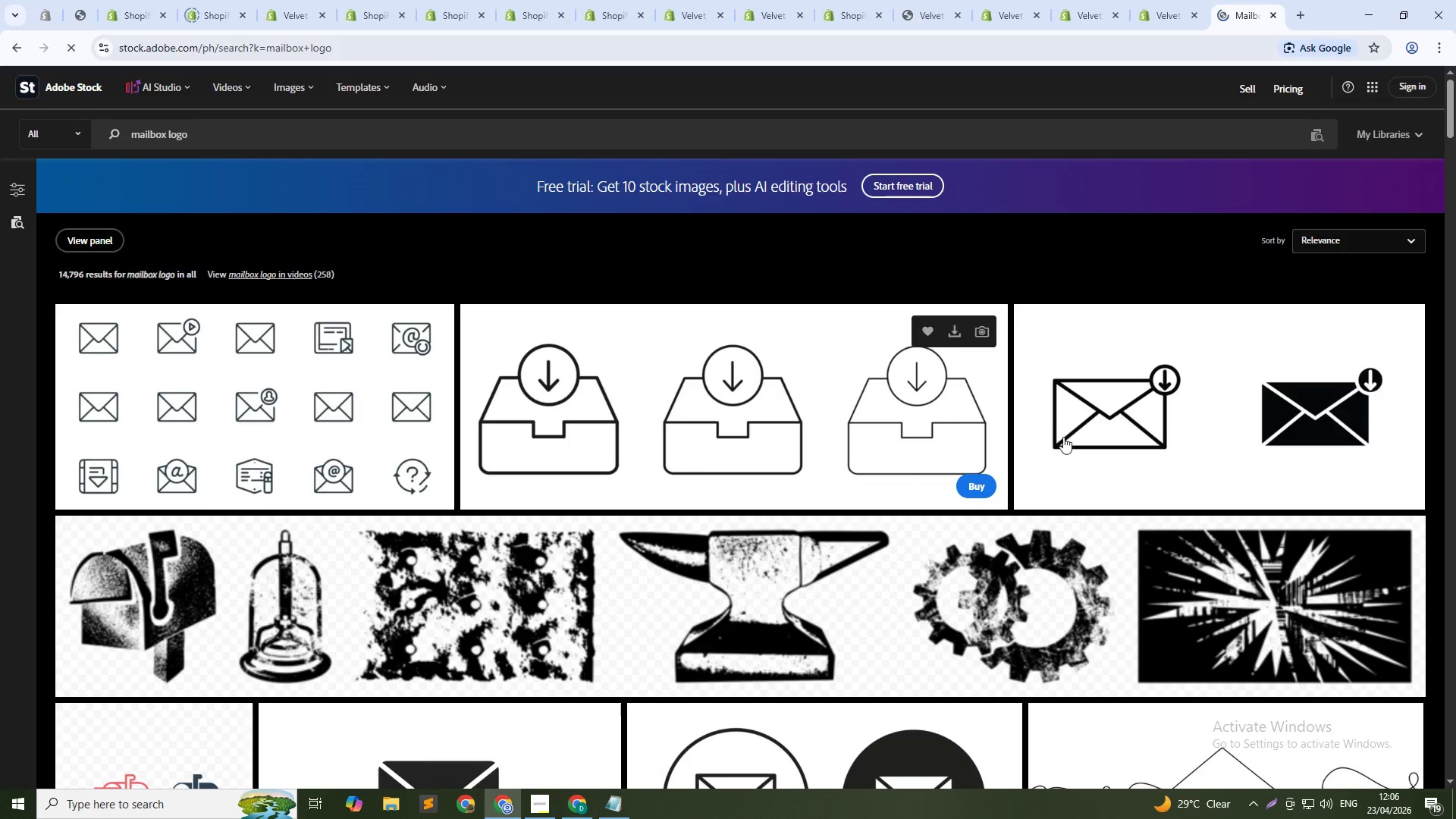 
scroll: coordinate [598, 527], scroll_direction: down, amount: 5.0
 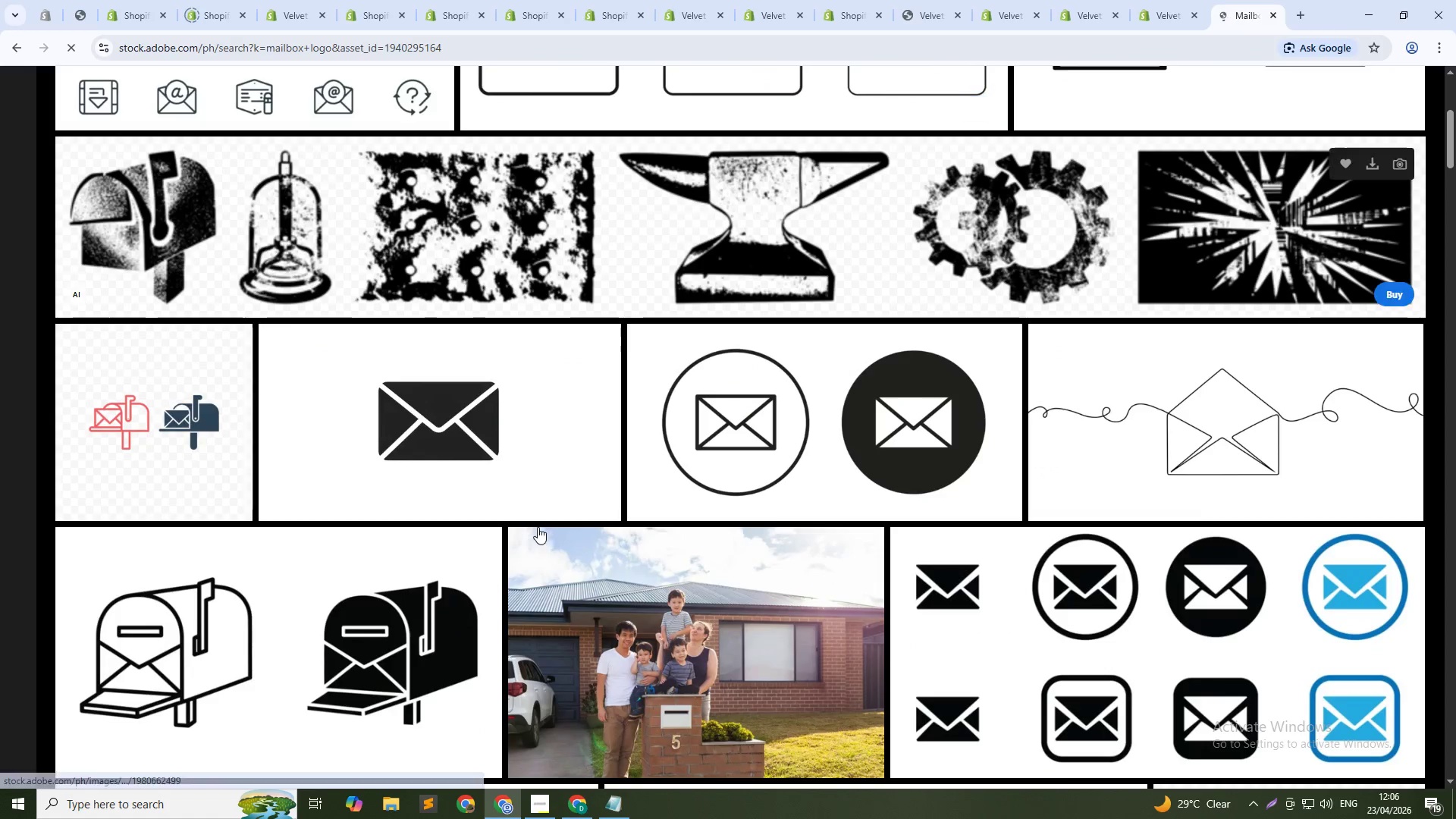 
scroll: coordinate [346, 445], scroll_direction: up, amount: 4.0
 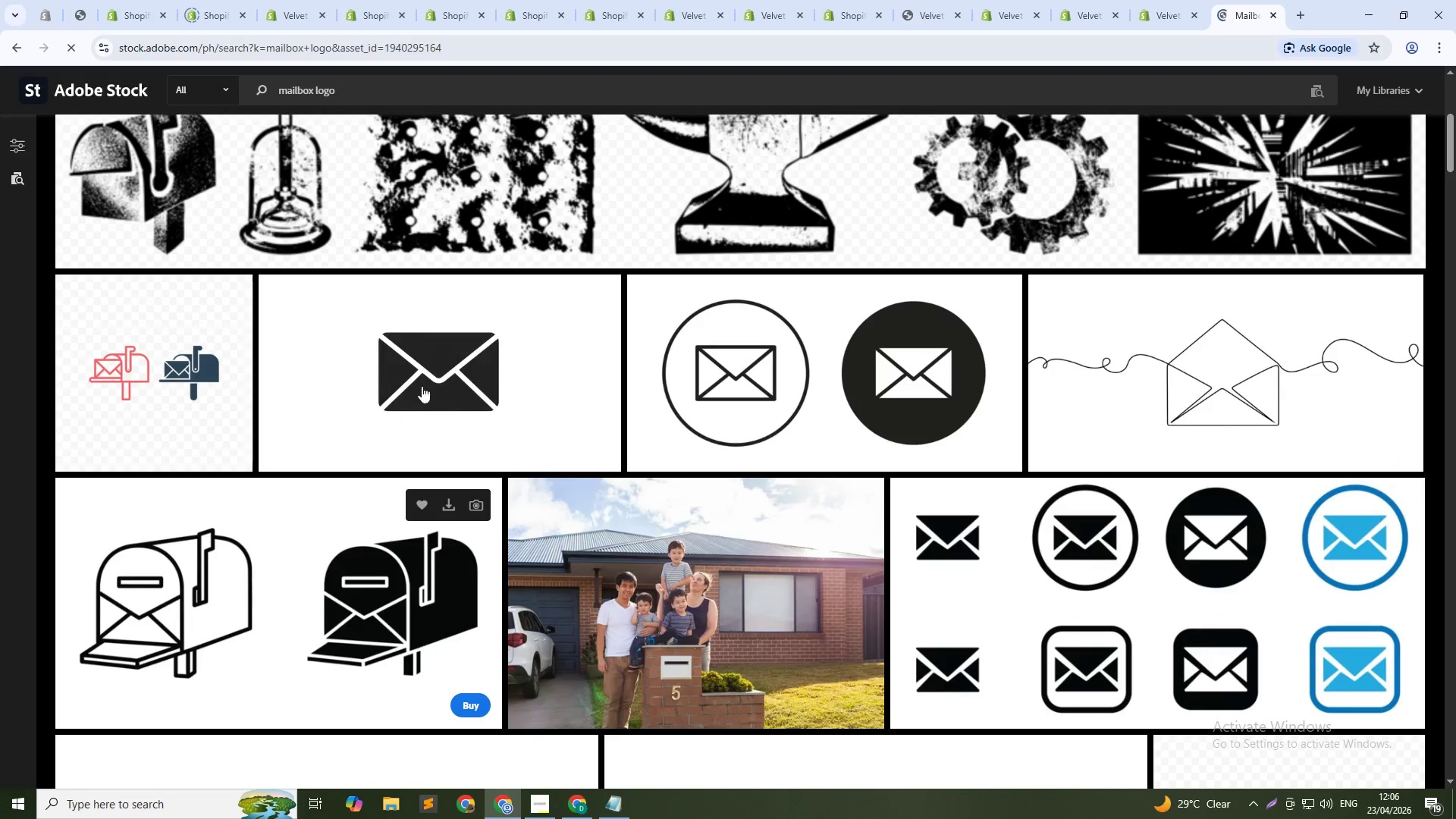 
left_click([444, 381])
 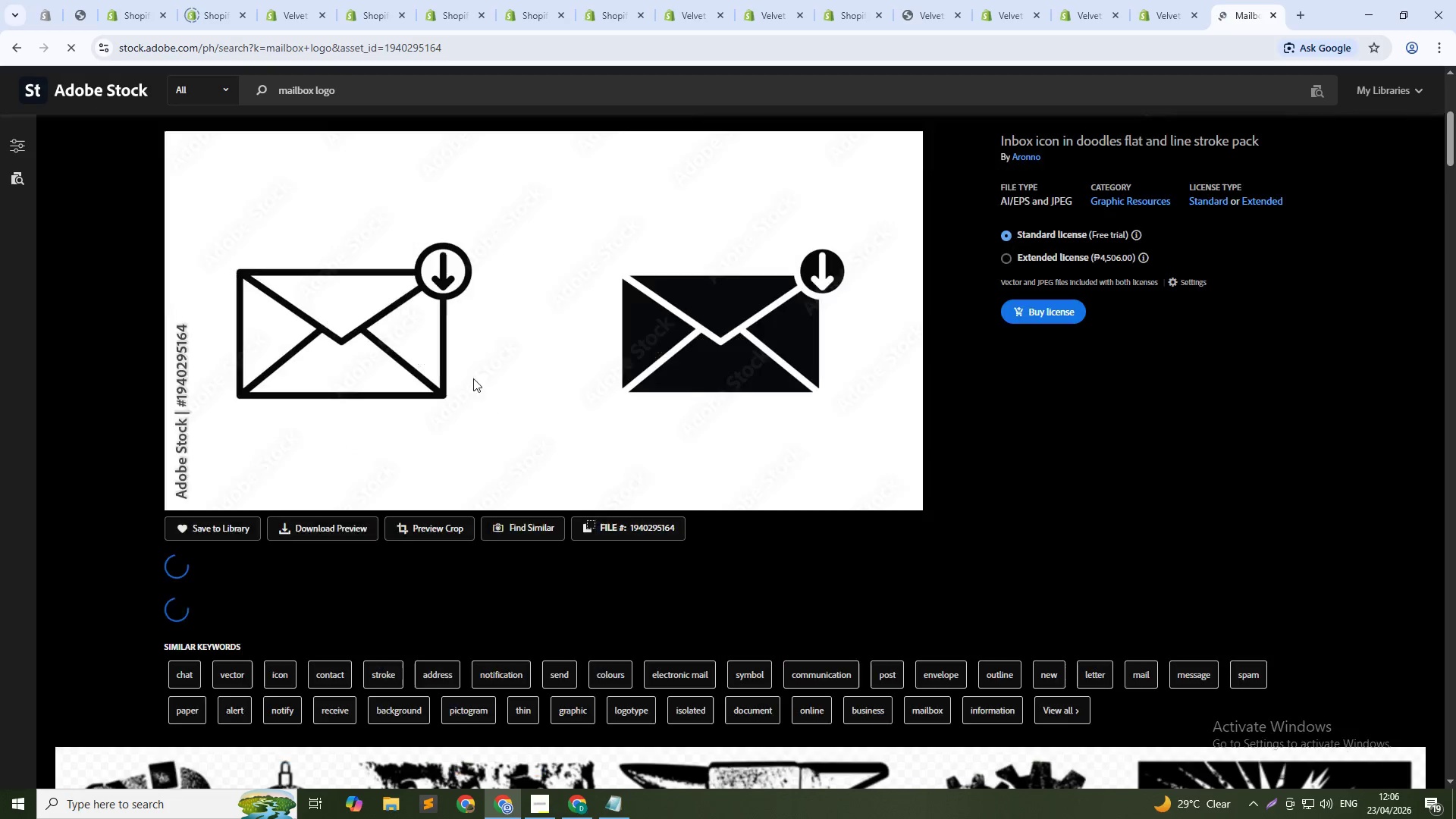 
left_click_drag(start_coordinate=[519, 378], to_coordinate=[385, 391])
 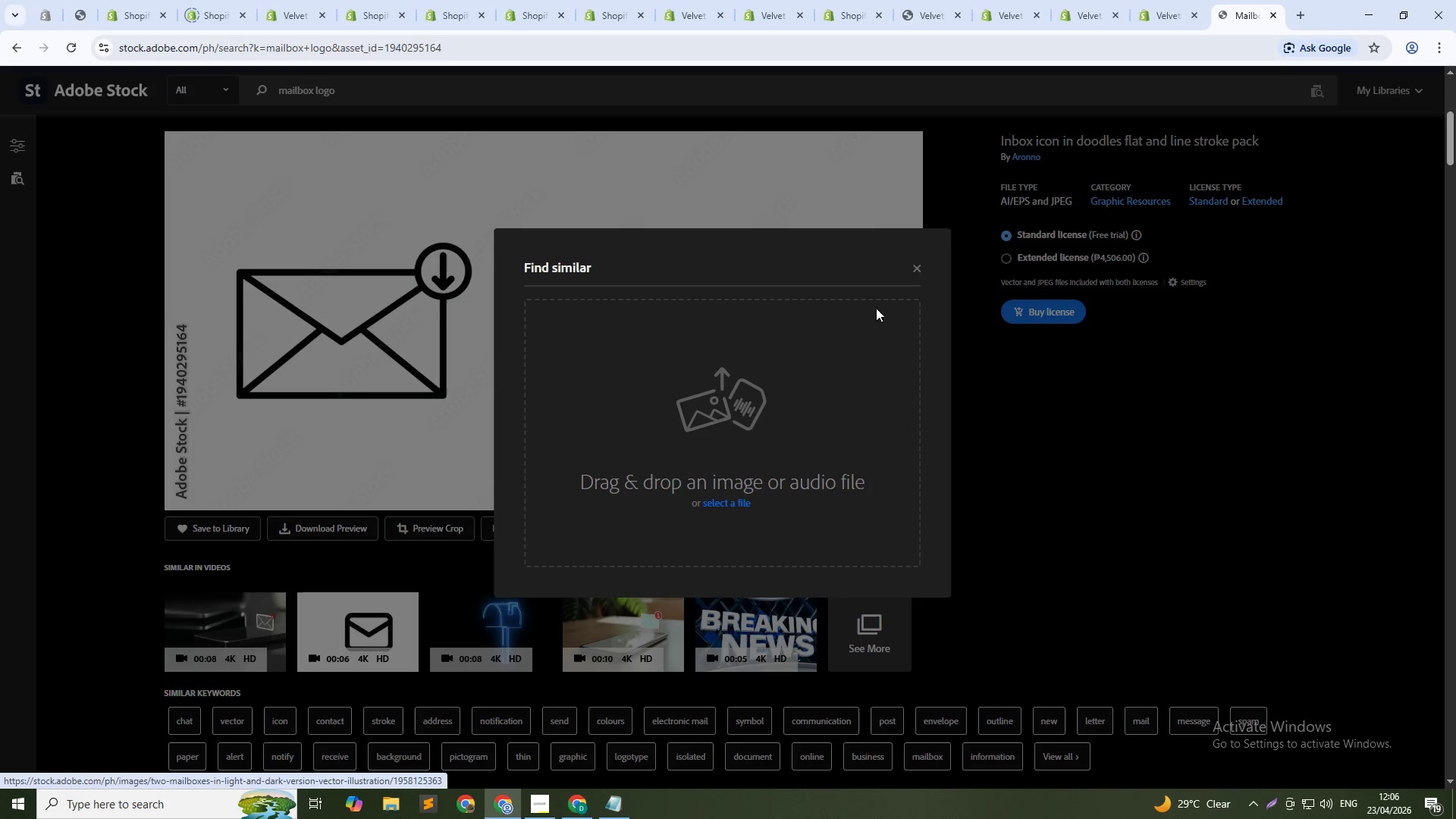 
left_click([918, 268])
 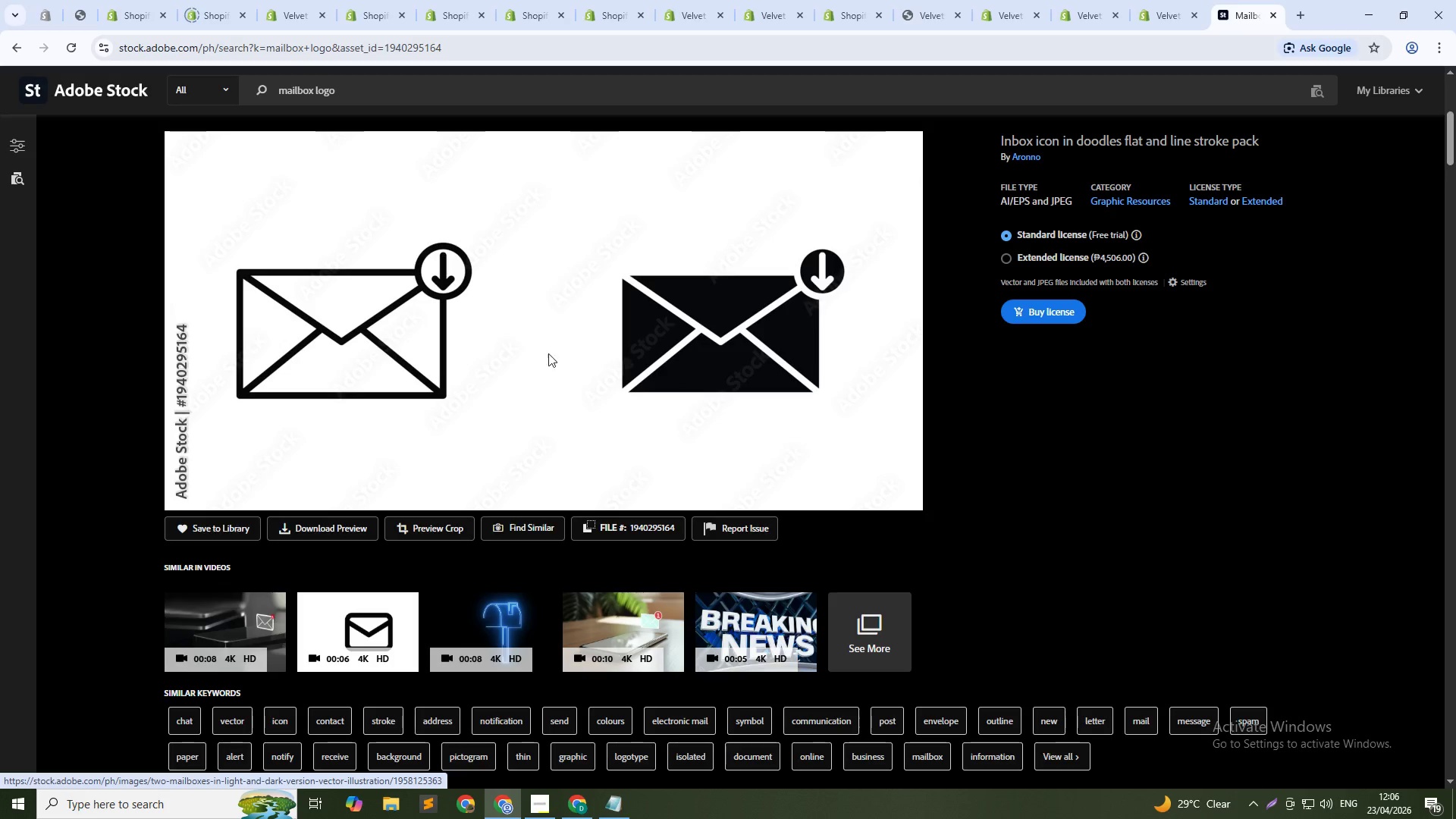 
left_click_drag(start_coordinate=[507, 338], to_coordinate=[357, 355])
 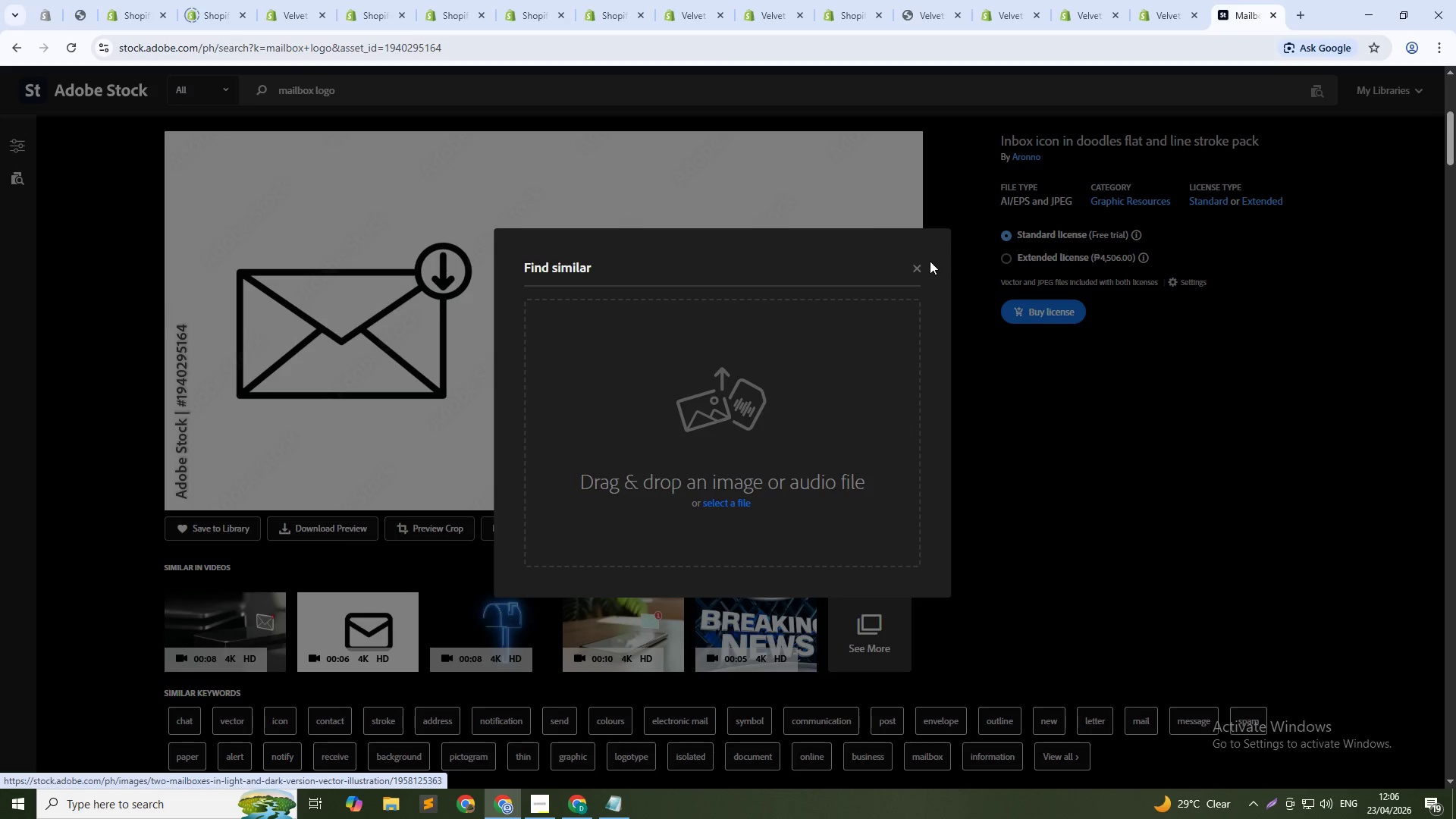 
left_click([921, 265])
 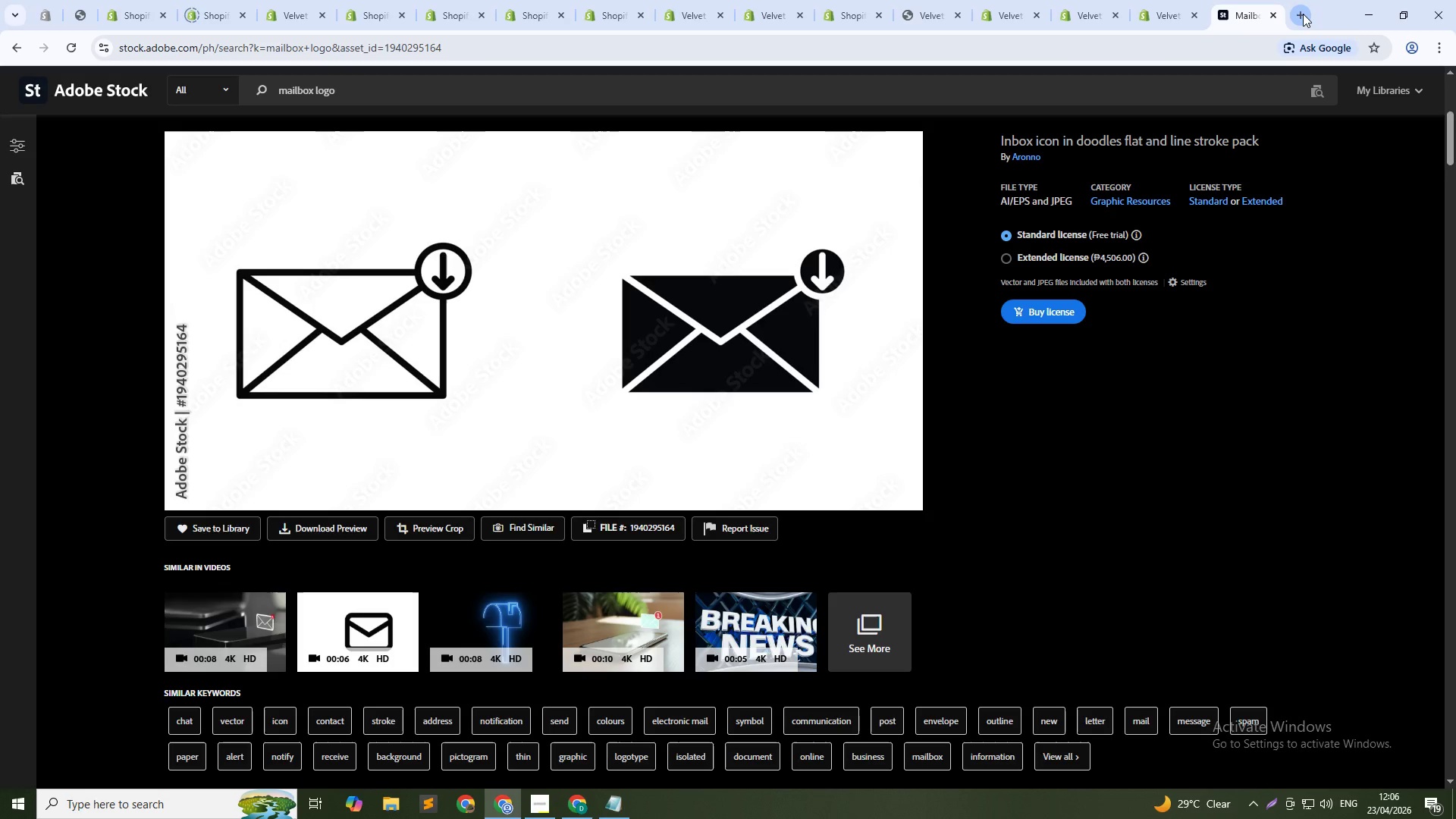 
left_click([1303, 14])
 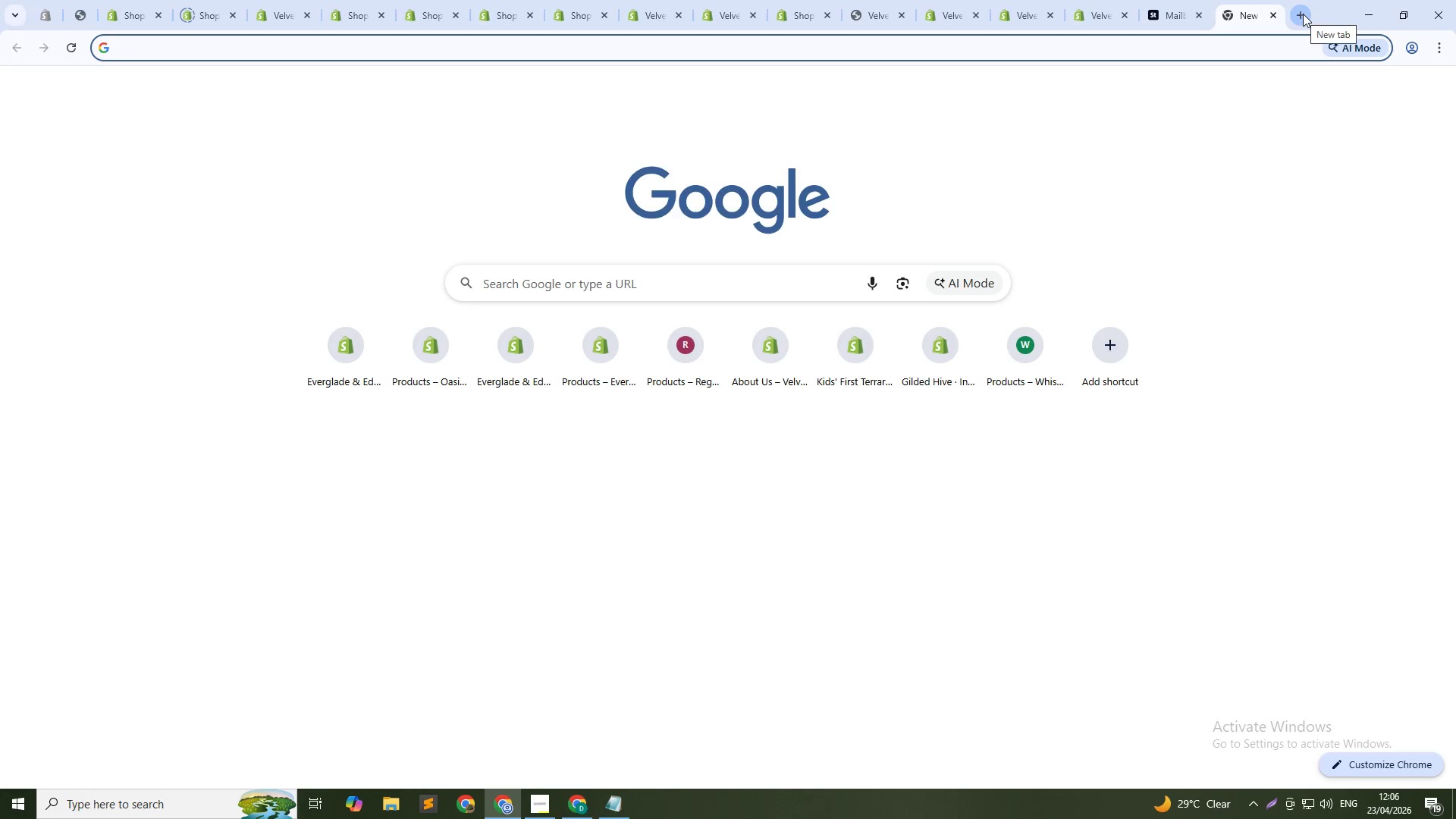 
type(go)
 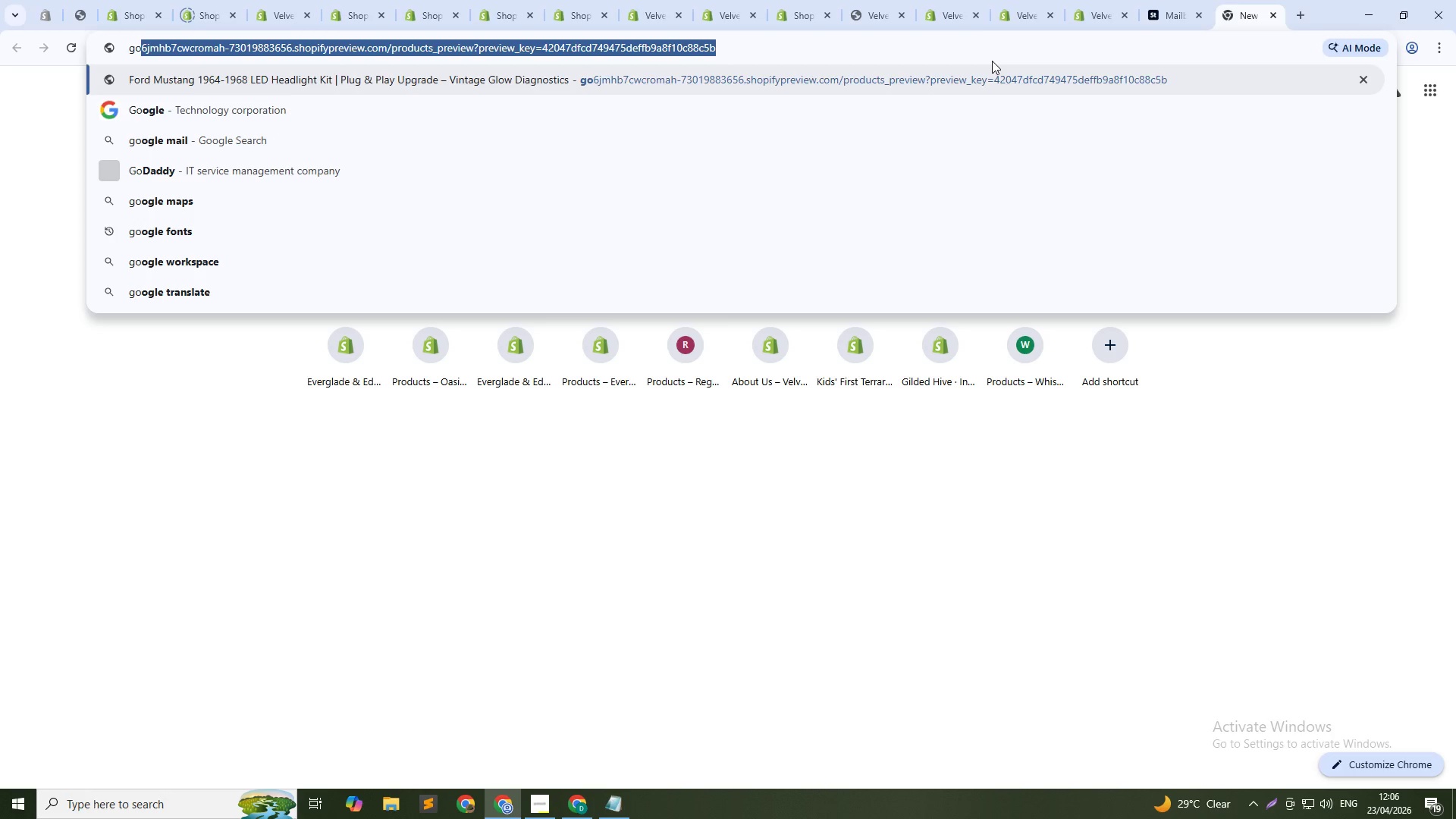 
type(g)
key(Backspace)
type(ogle font)
 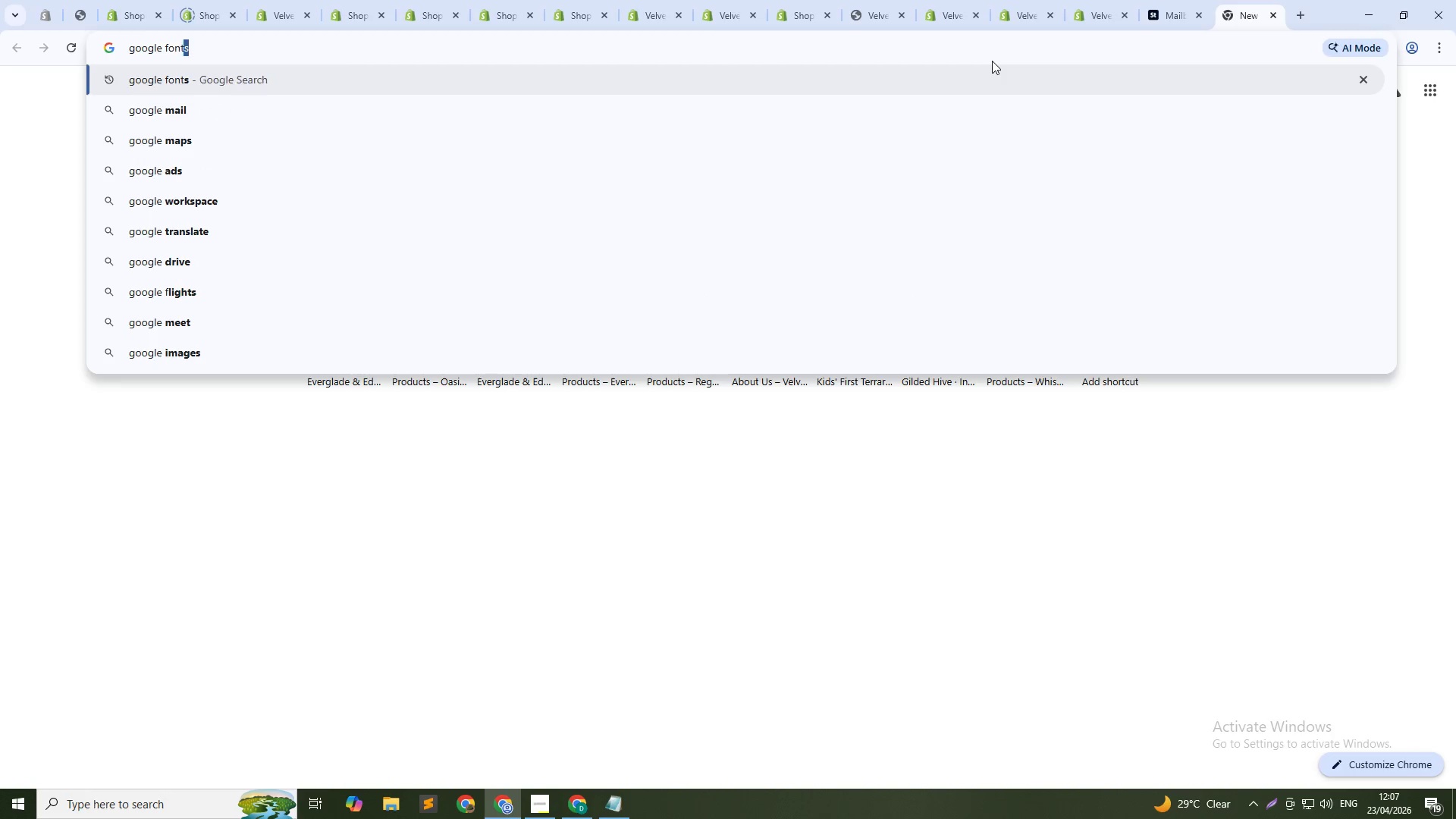 
key(Enter)
 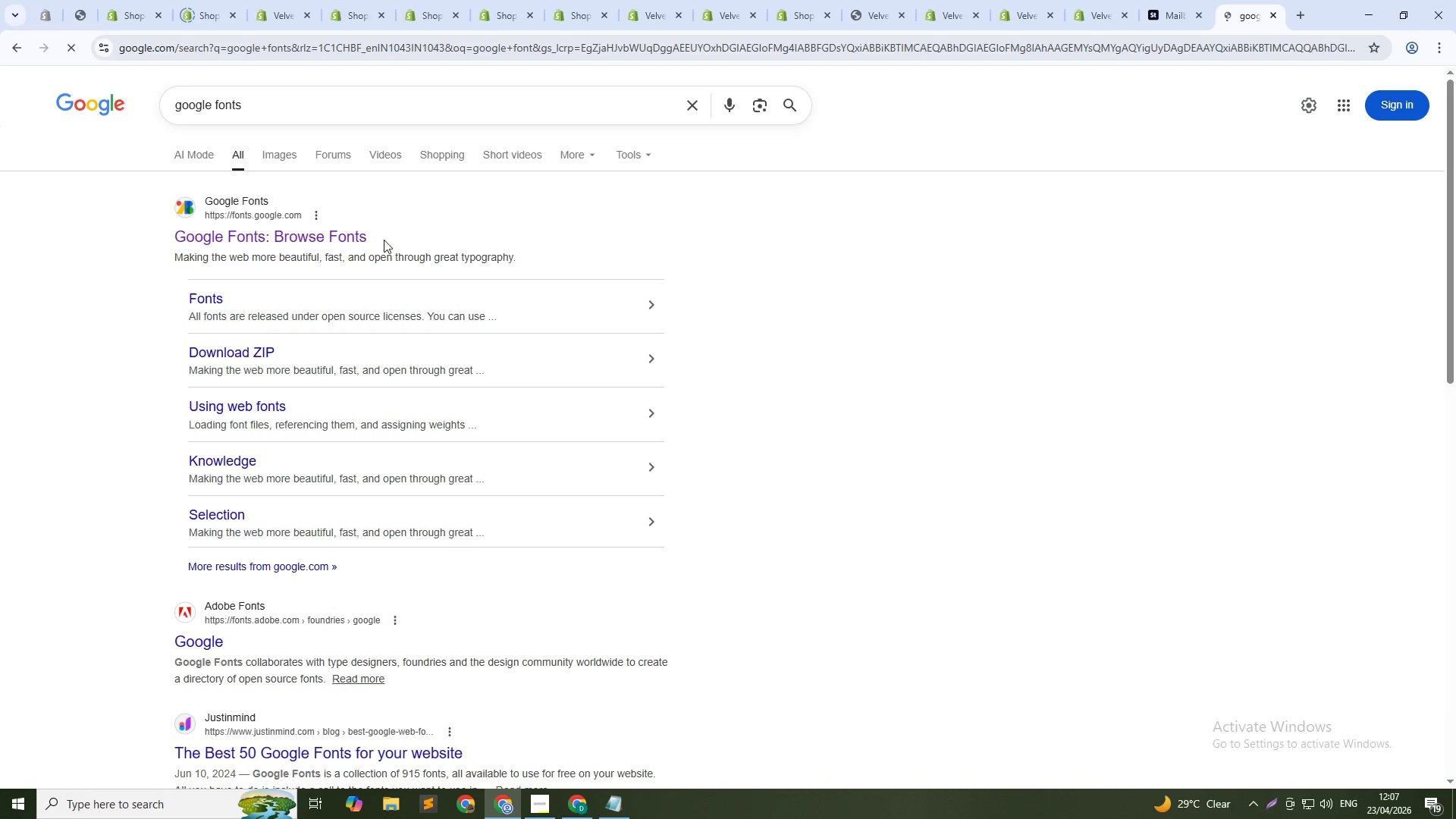 
left_click([331, 236])
 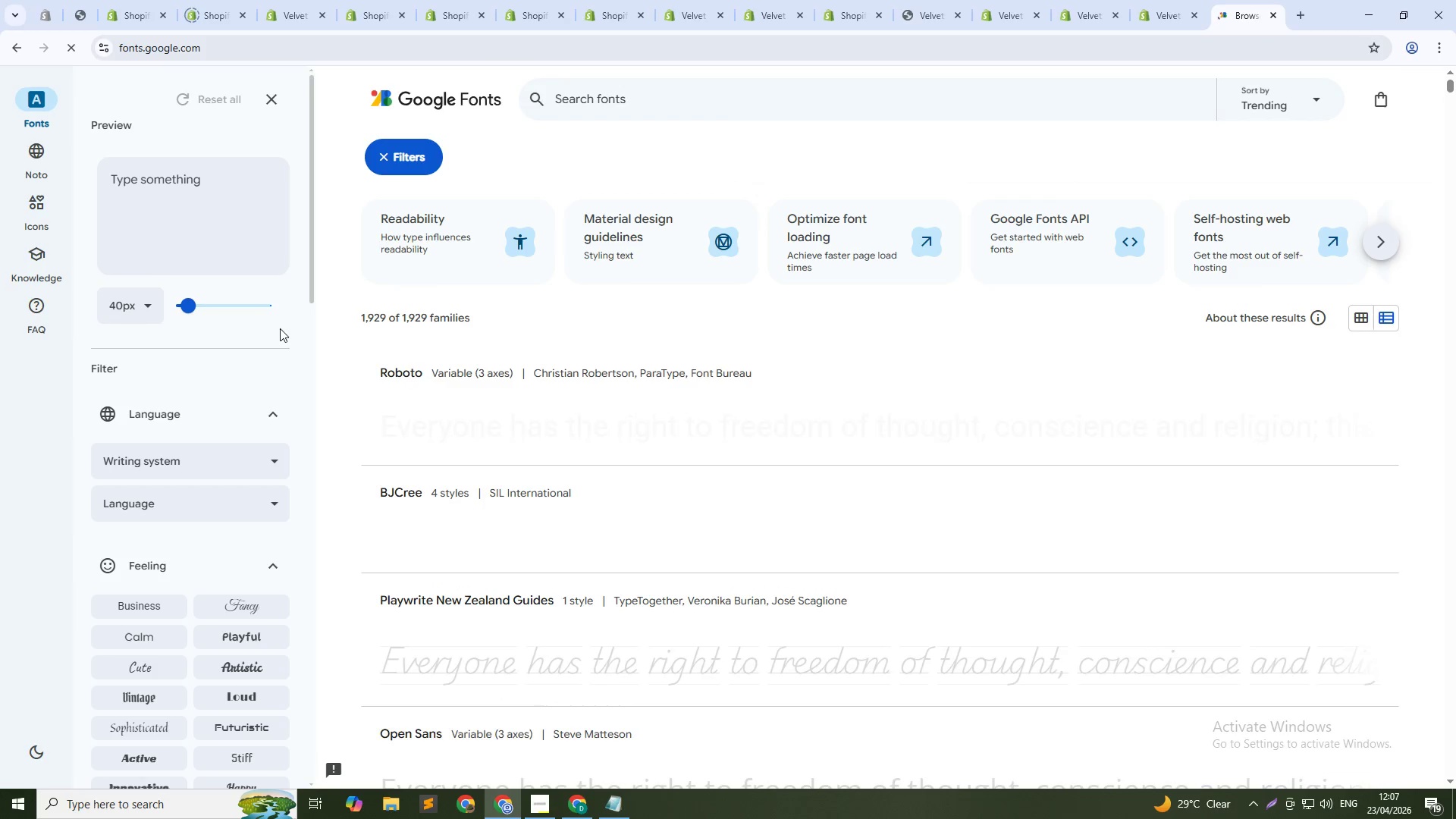 
wait(5.28)
 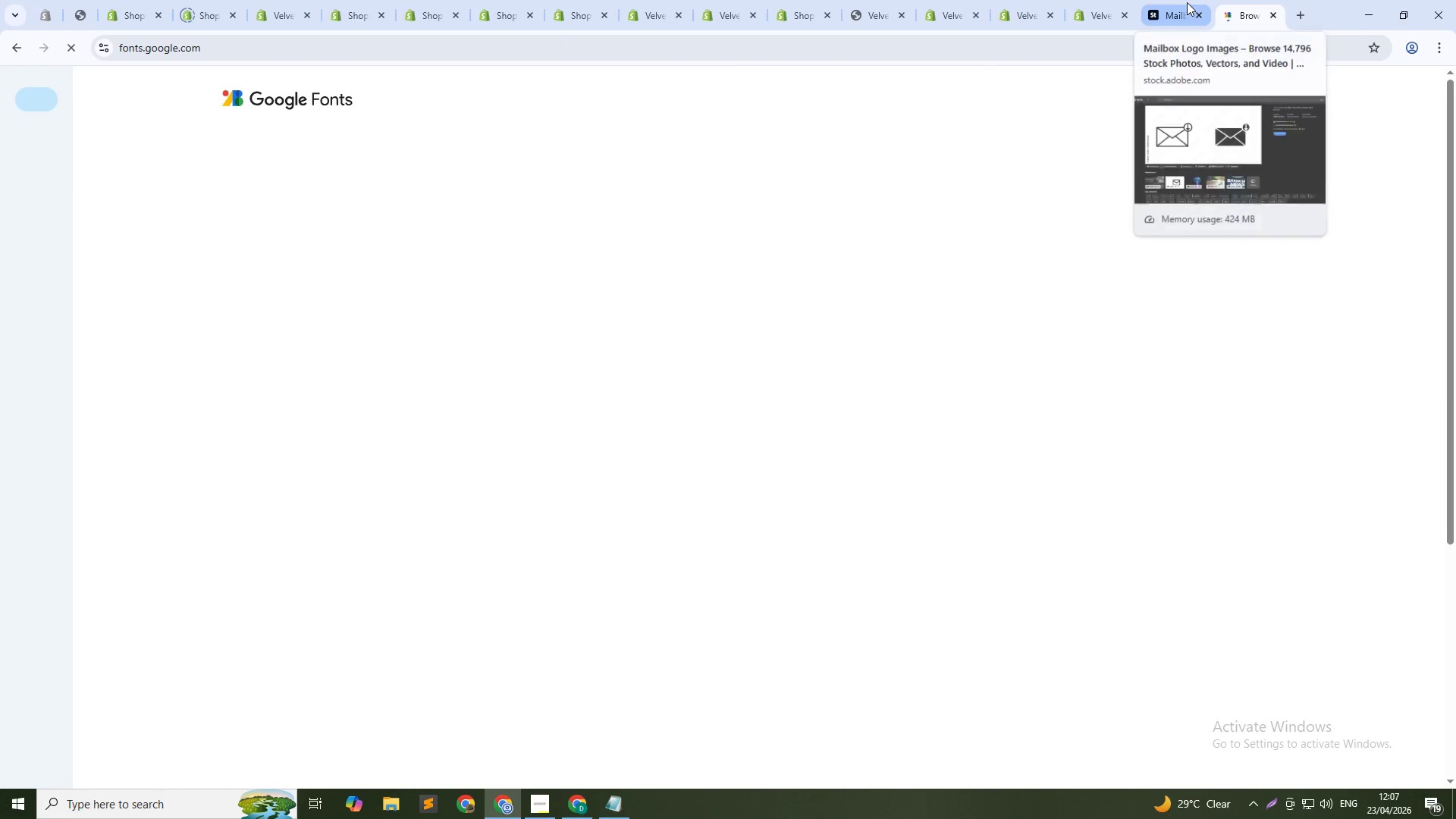 
left_click([32, 217])
 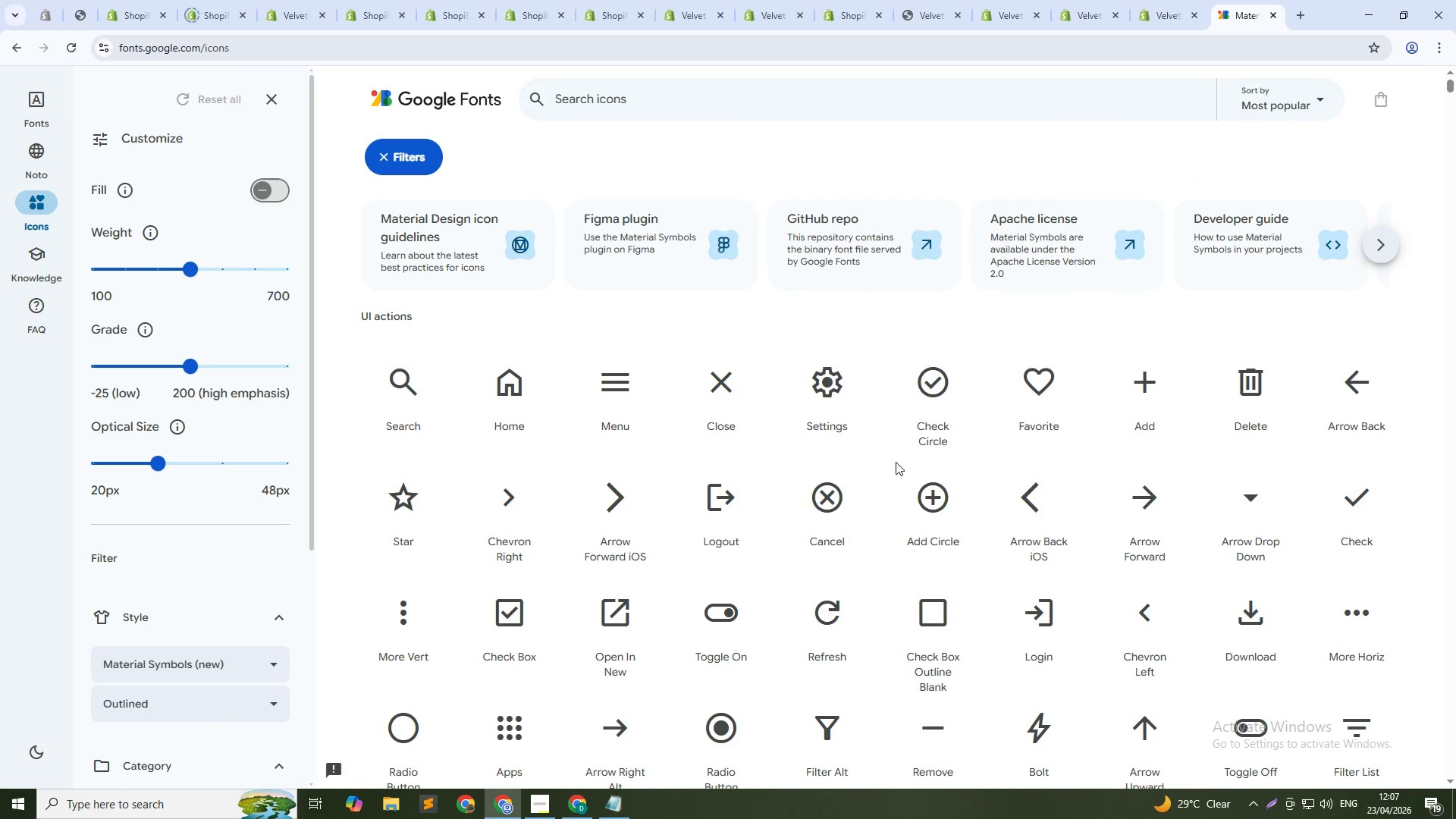 
wait(9.61)
 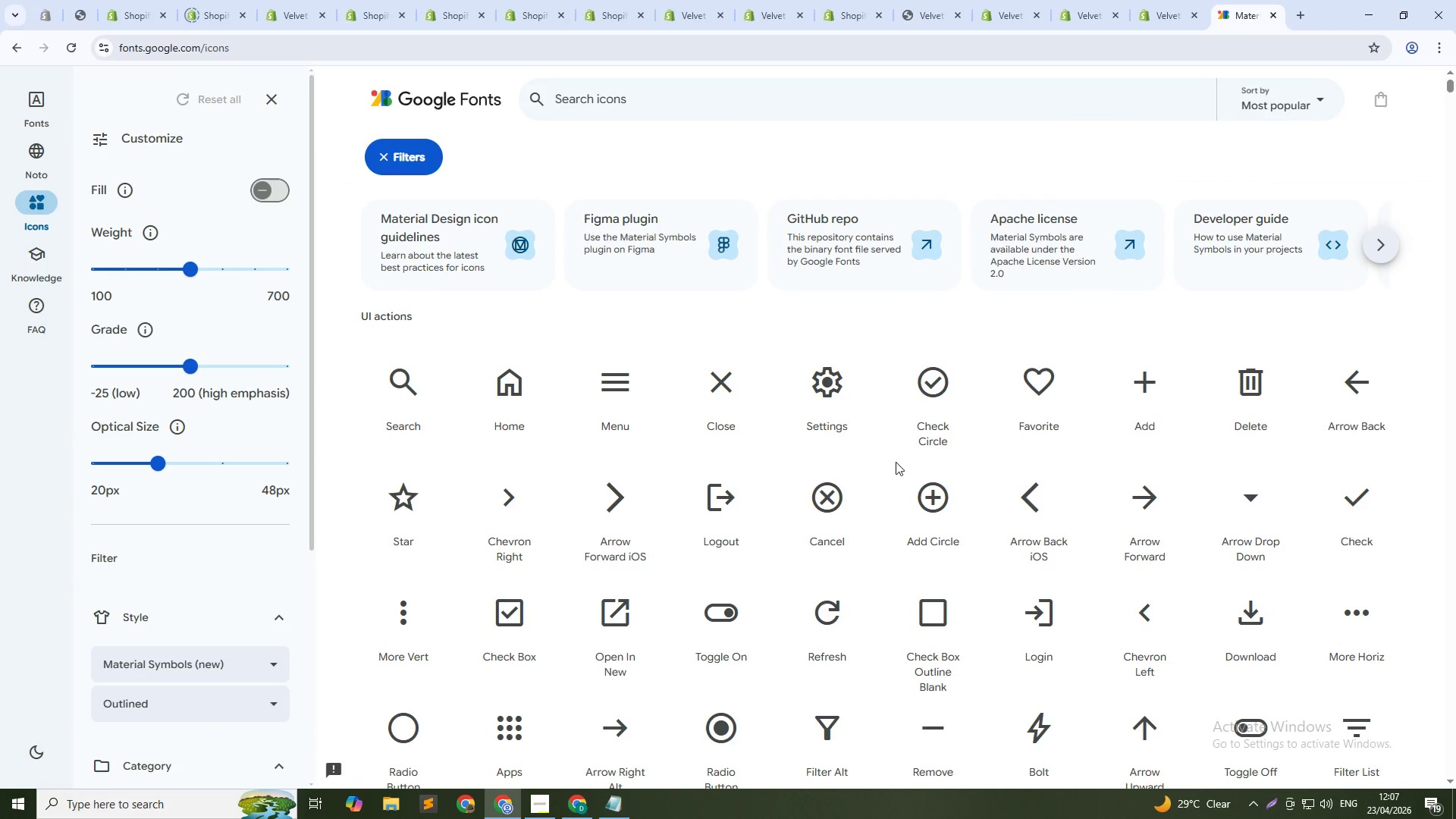 
left_click([619, 0])
 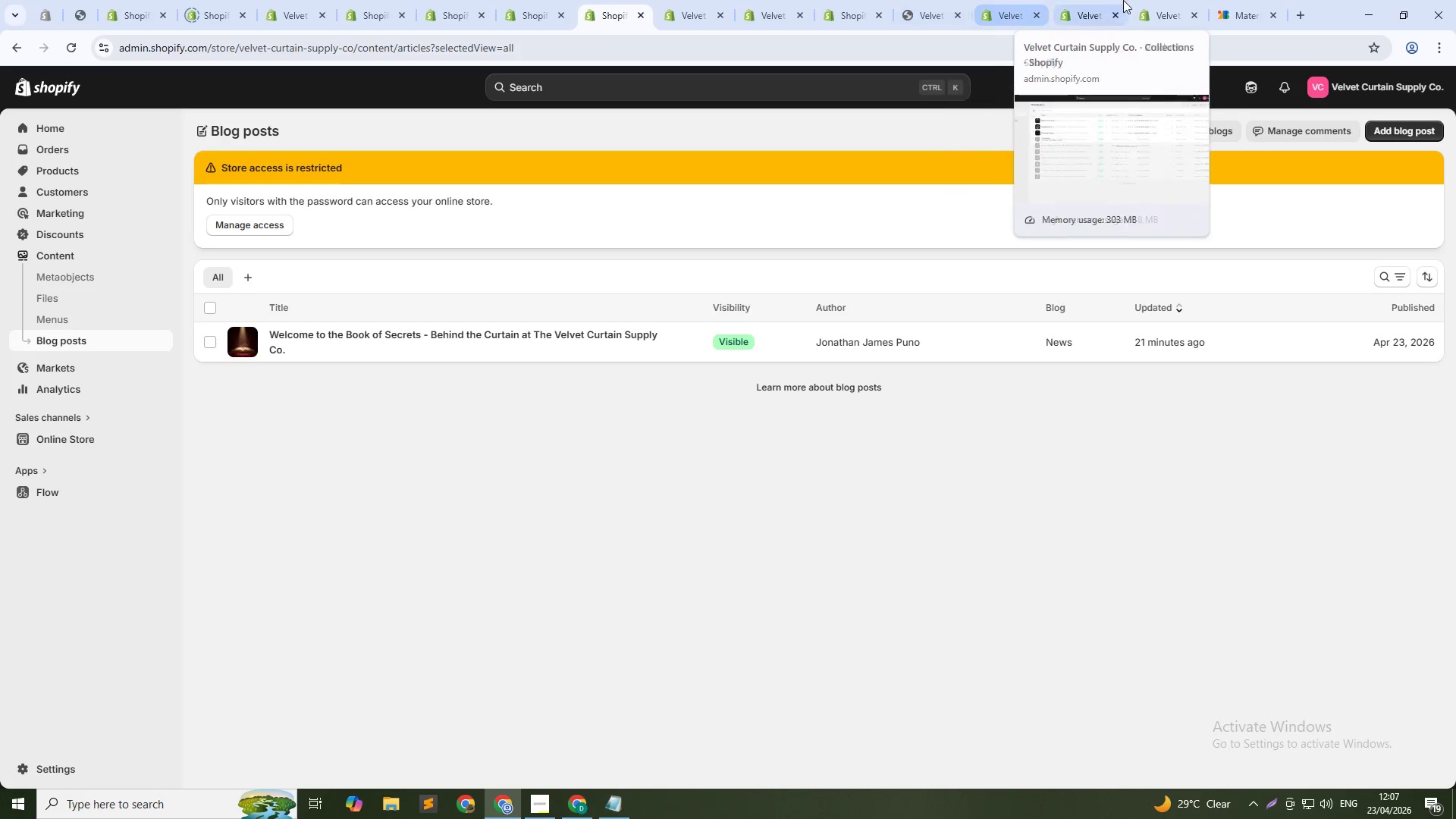 
left_click([1245, 0])
 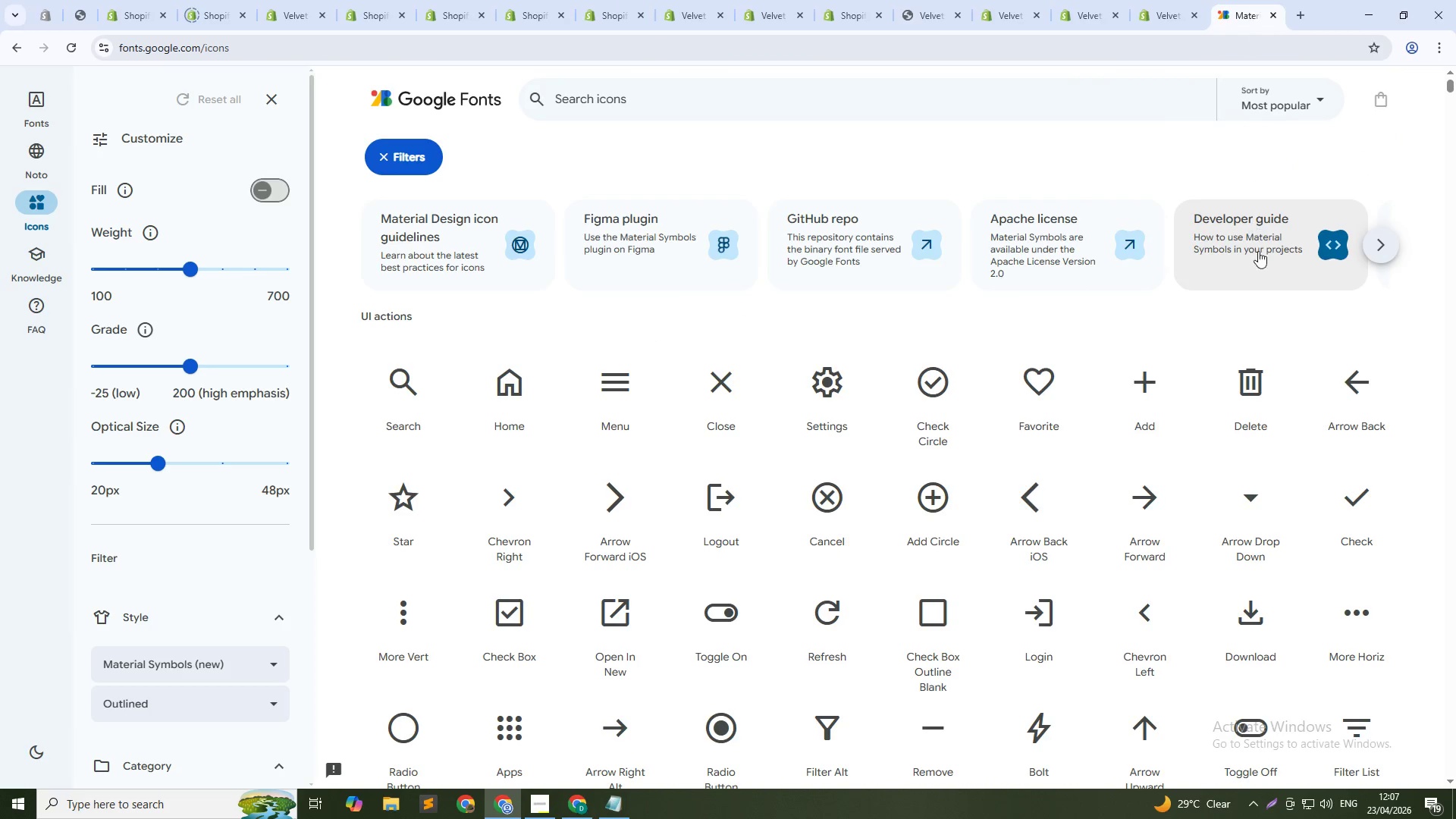 
scroll: coordinate [1194, 399], scroll_direction: up, amount: 3.0
 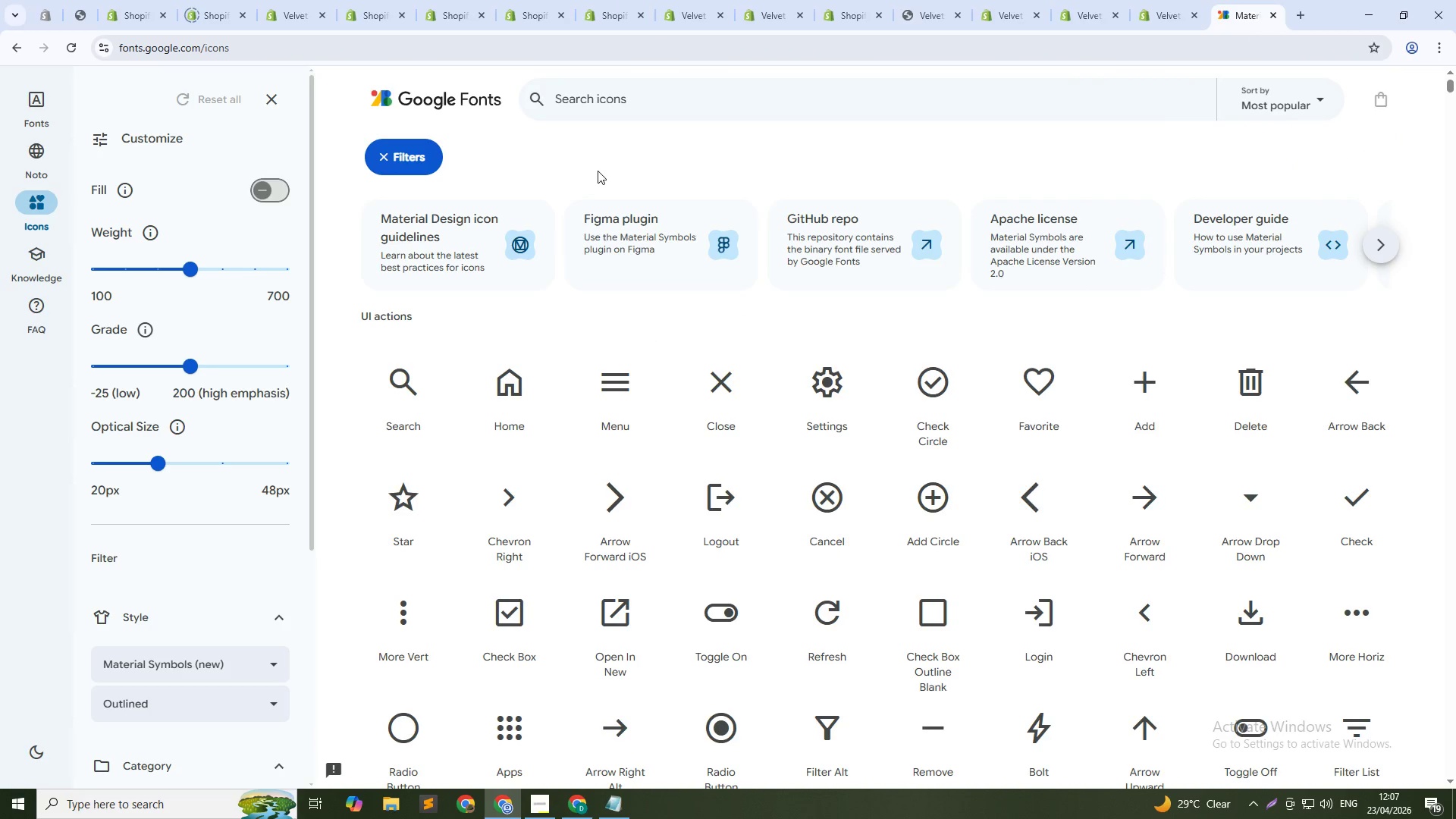 
left_click([616, 100])
 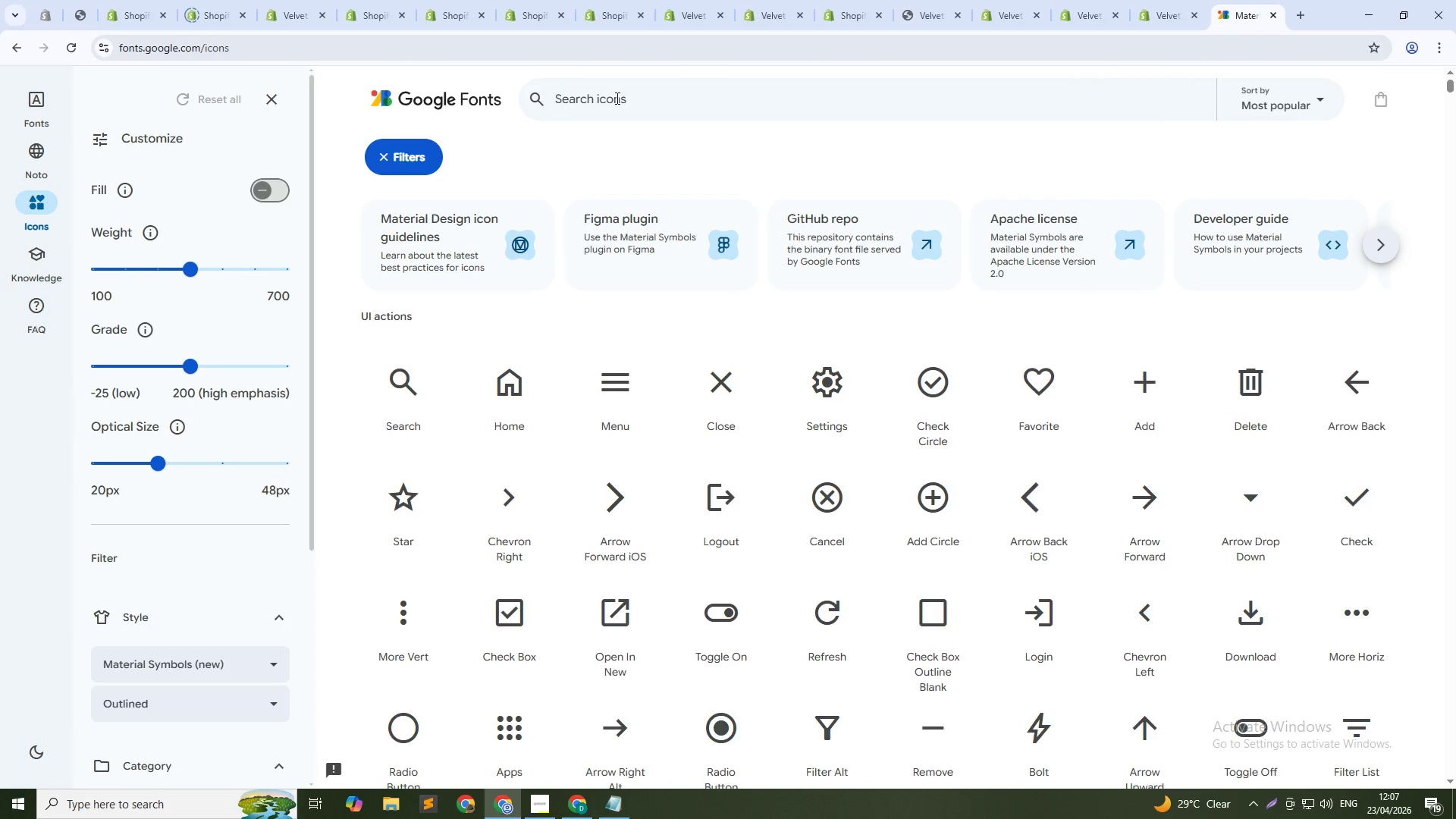 
type(clock)
 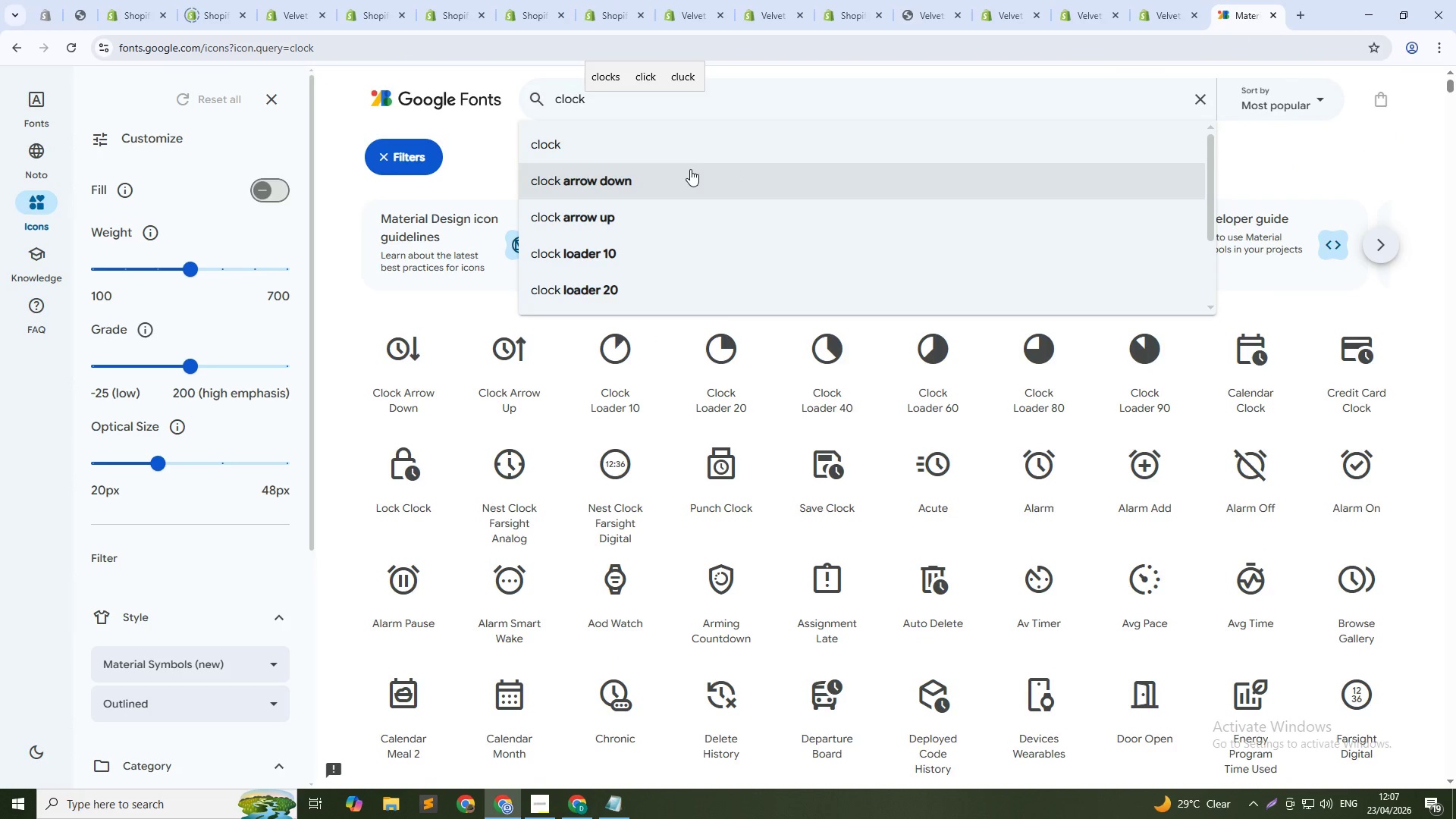 
key(NumpadEnter)
 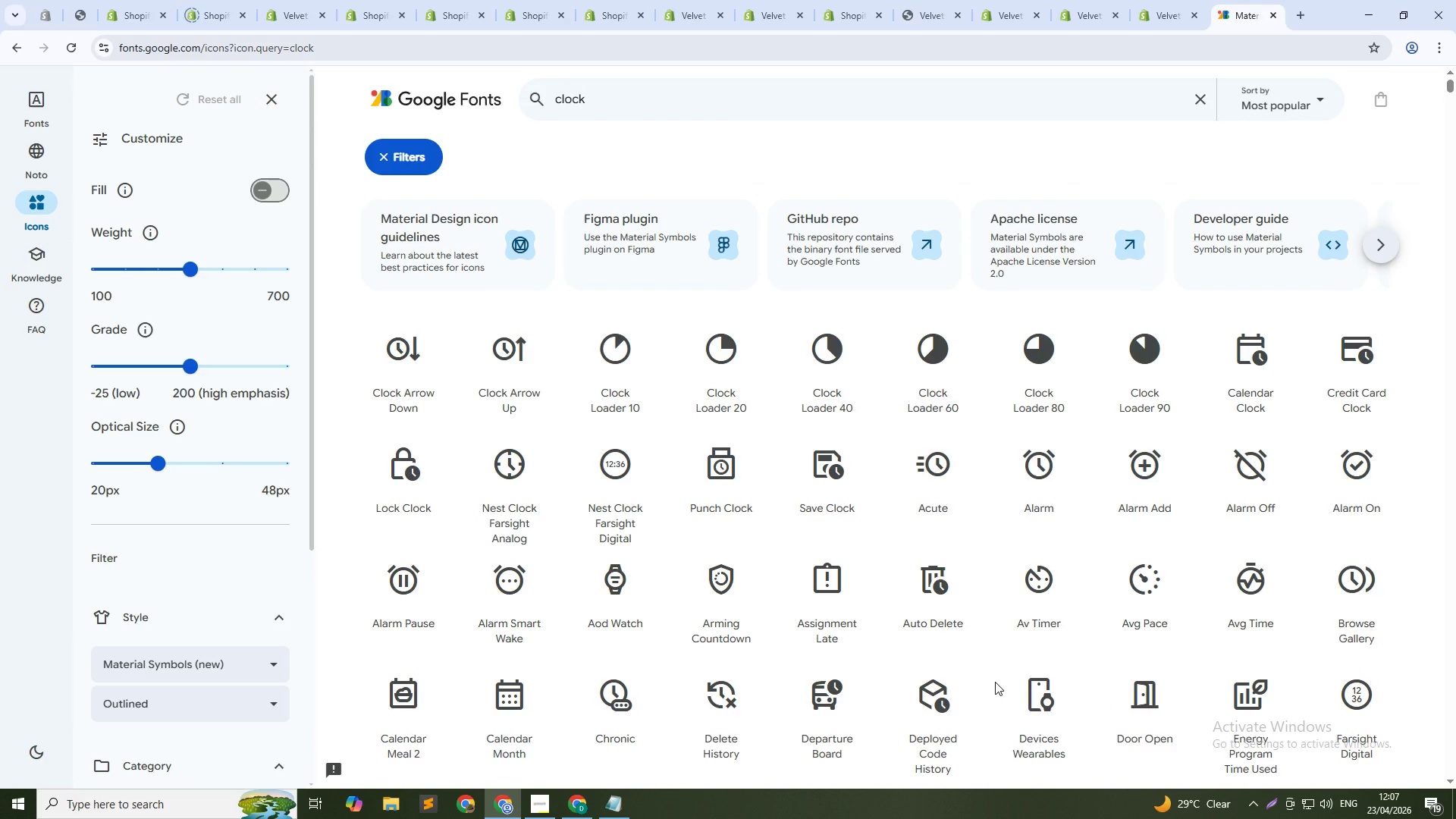 
wait(13.81)
 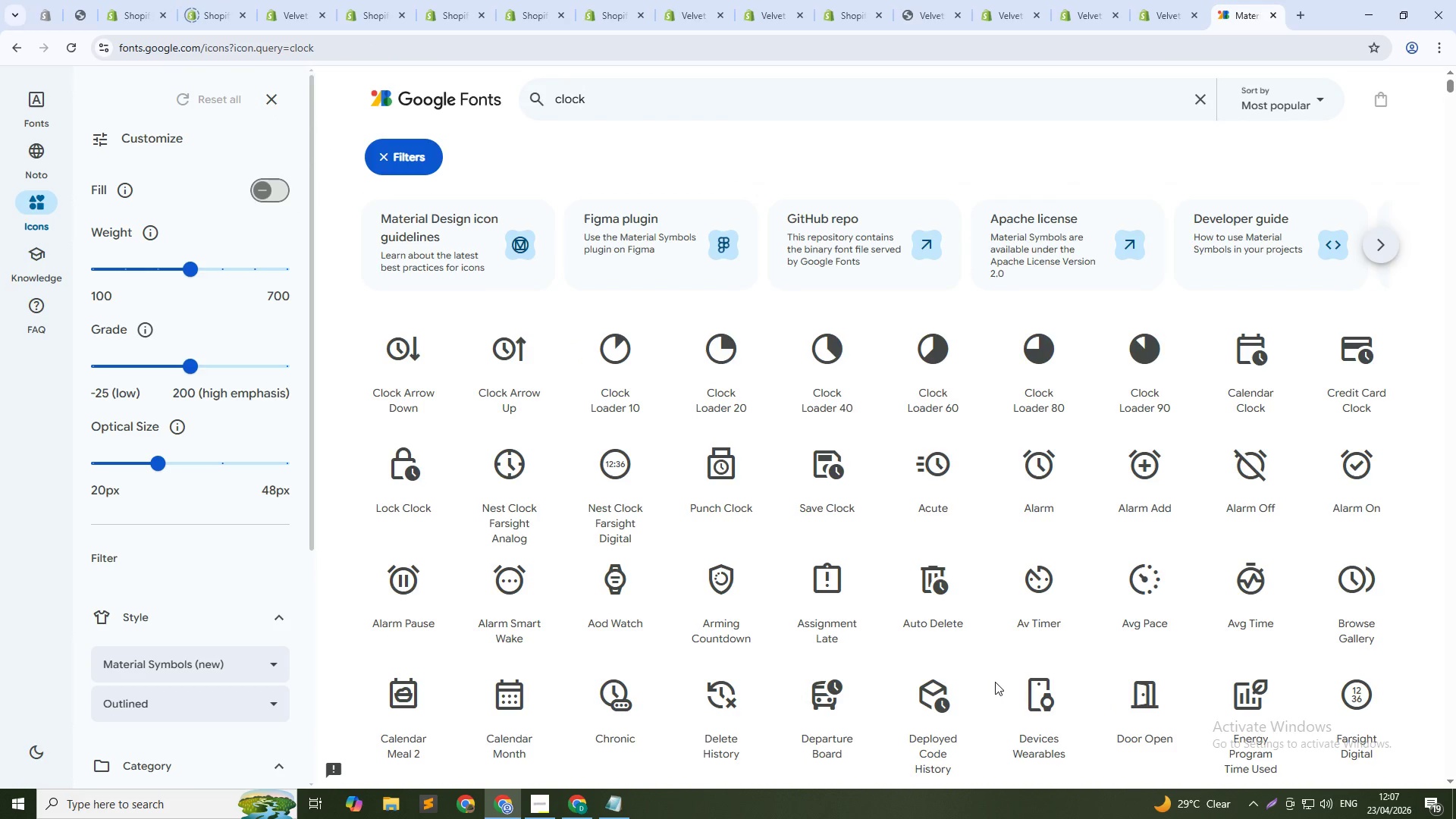 
scroll: coordinate [963, 701], scroll_direction: down, amount: 6.0
 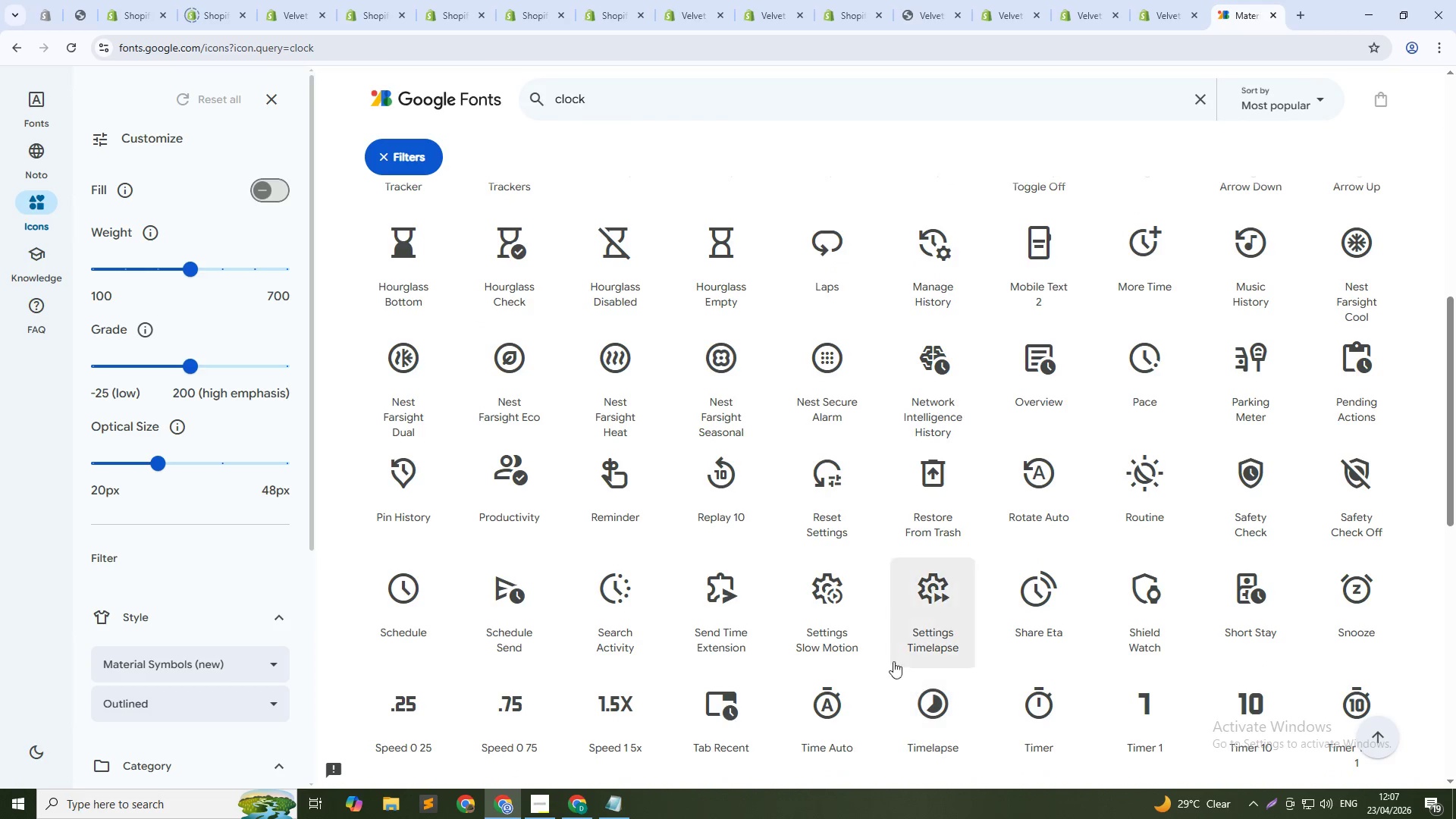 
scroll: coordinate [872, 650], scroll_direction: up, amount: 1.0
 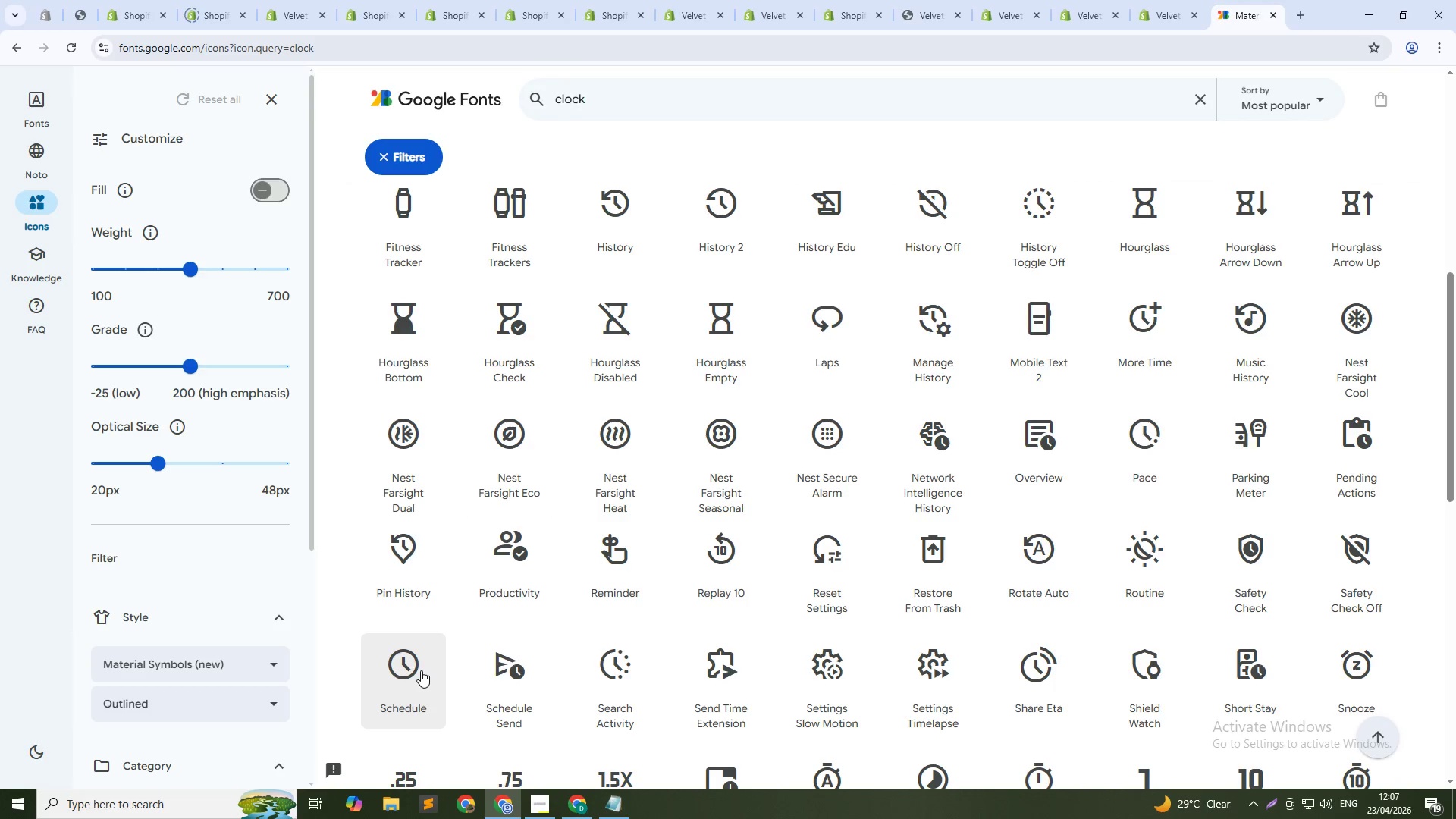 
scroll: coordinate [447, 672], scroll_direction: down, amount: 2.0
 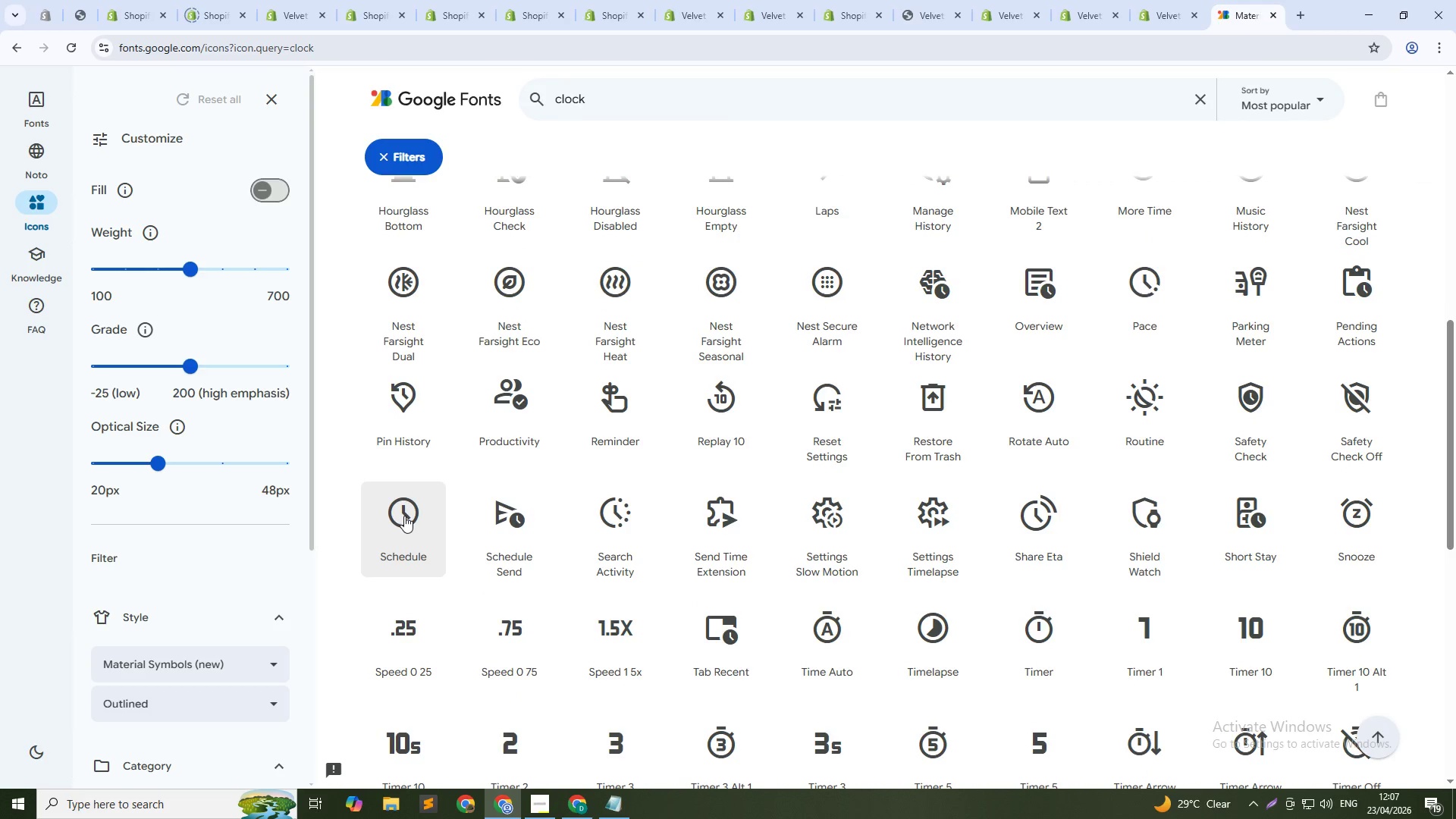 
wait(5.0)
 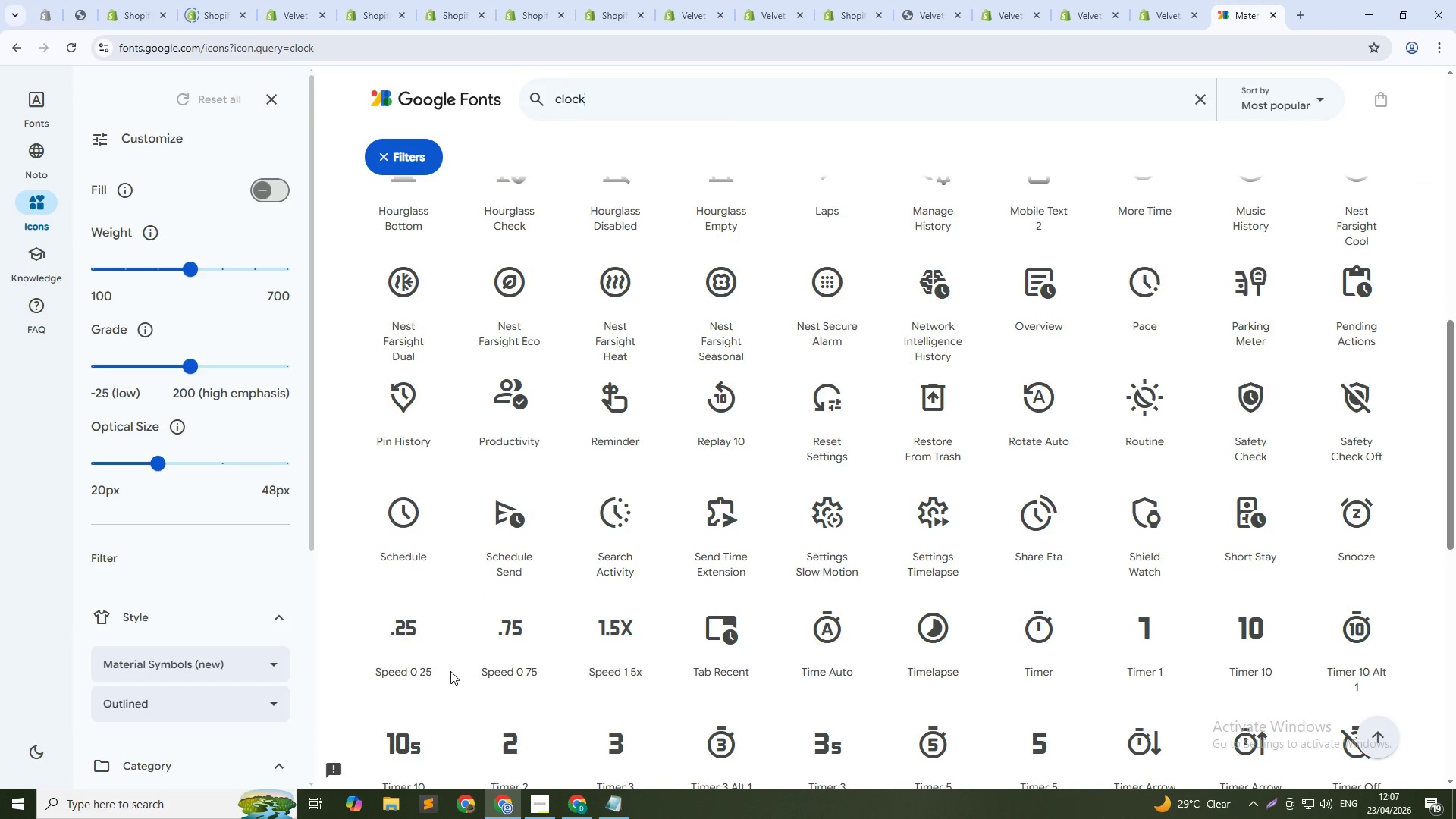 
scroll: coordinate [510, 474], scroll_direction: up, amount: 18.0
 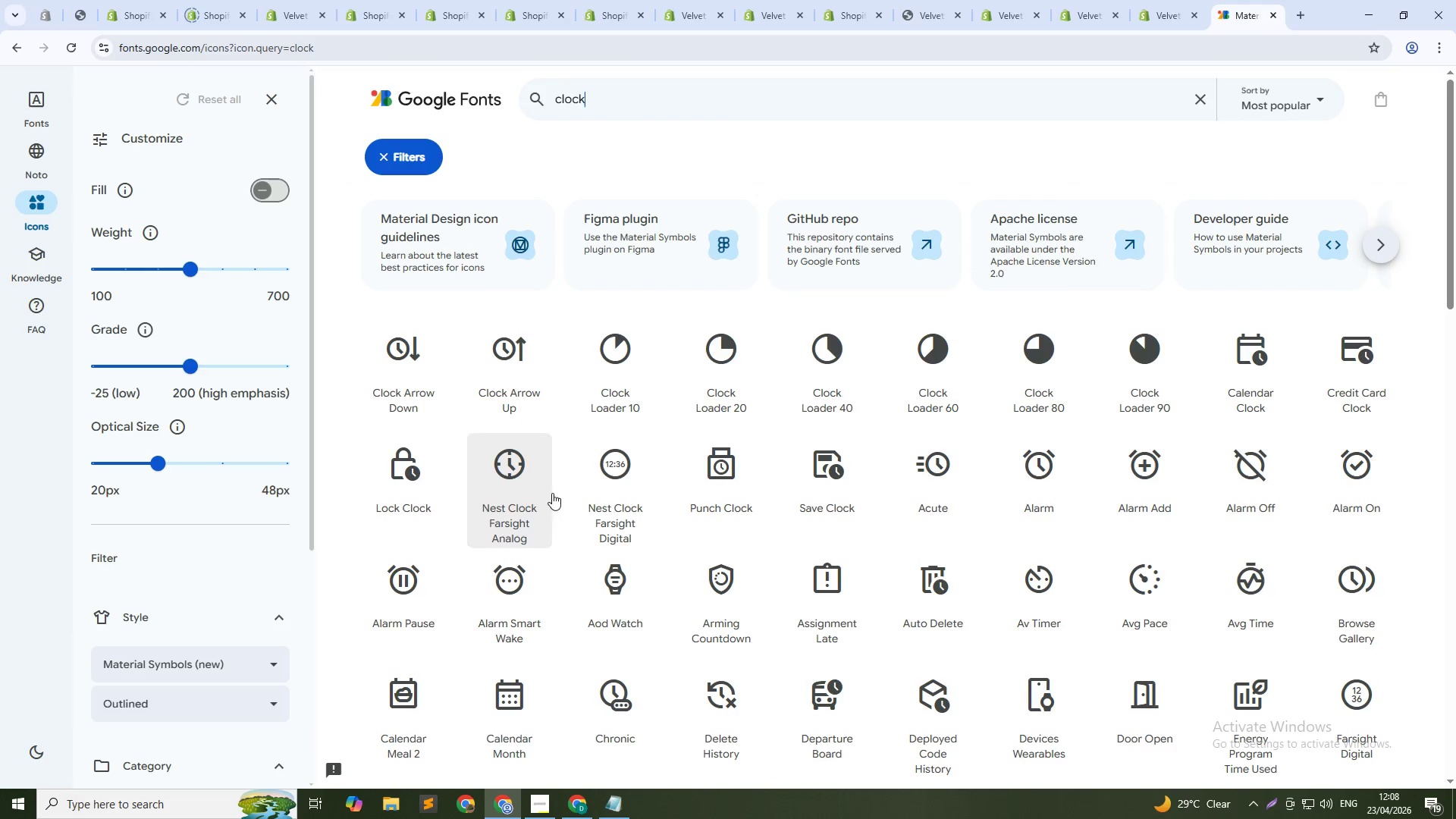 
wait(6.03)
 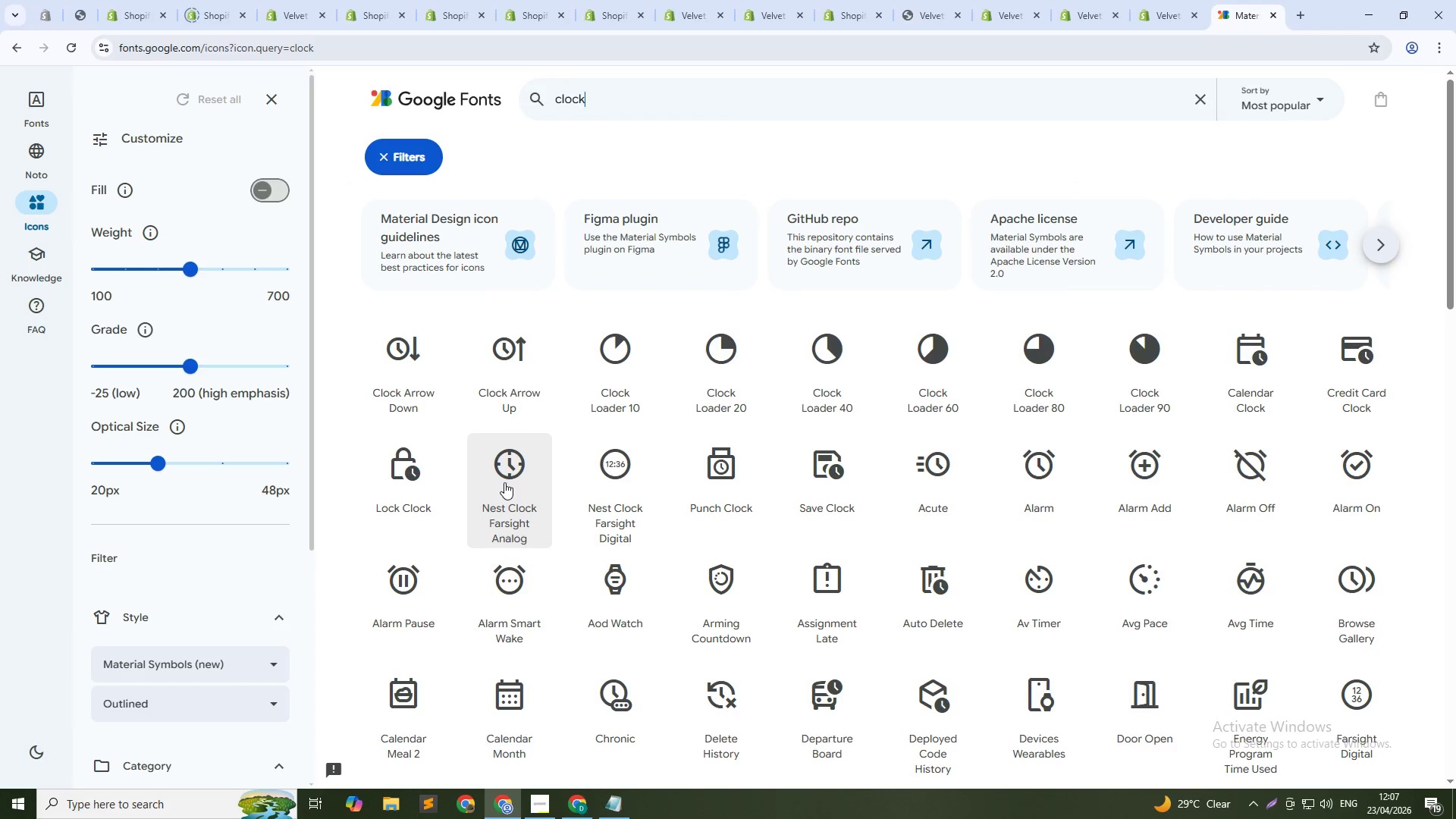 
double_click([631, 101])
 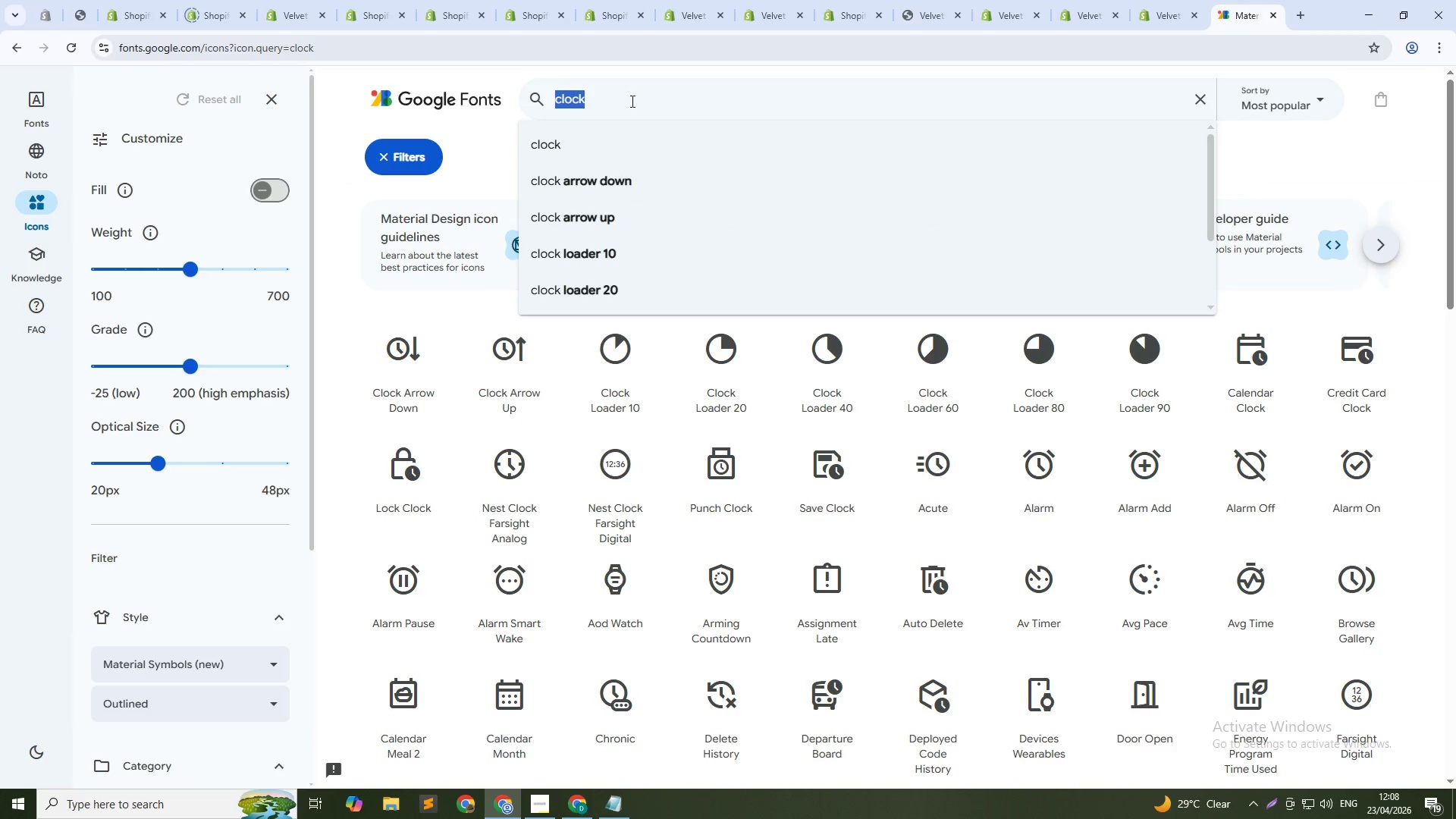 
triple_click([631, 101])
 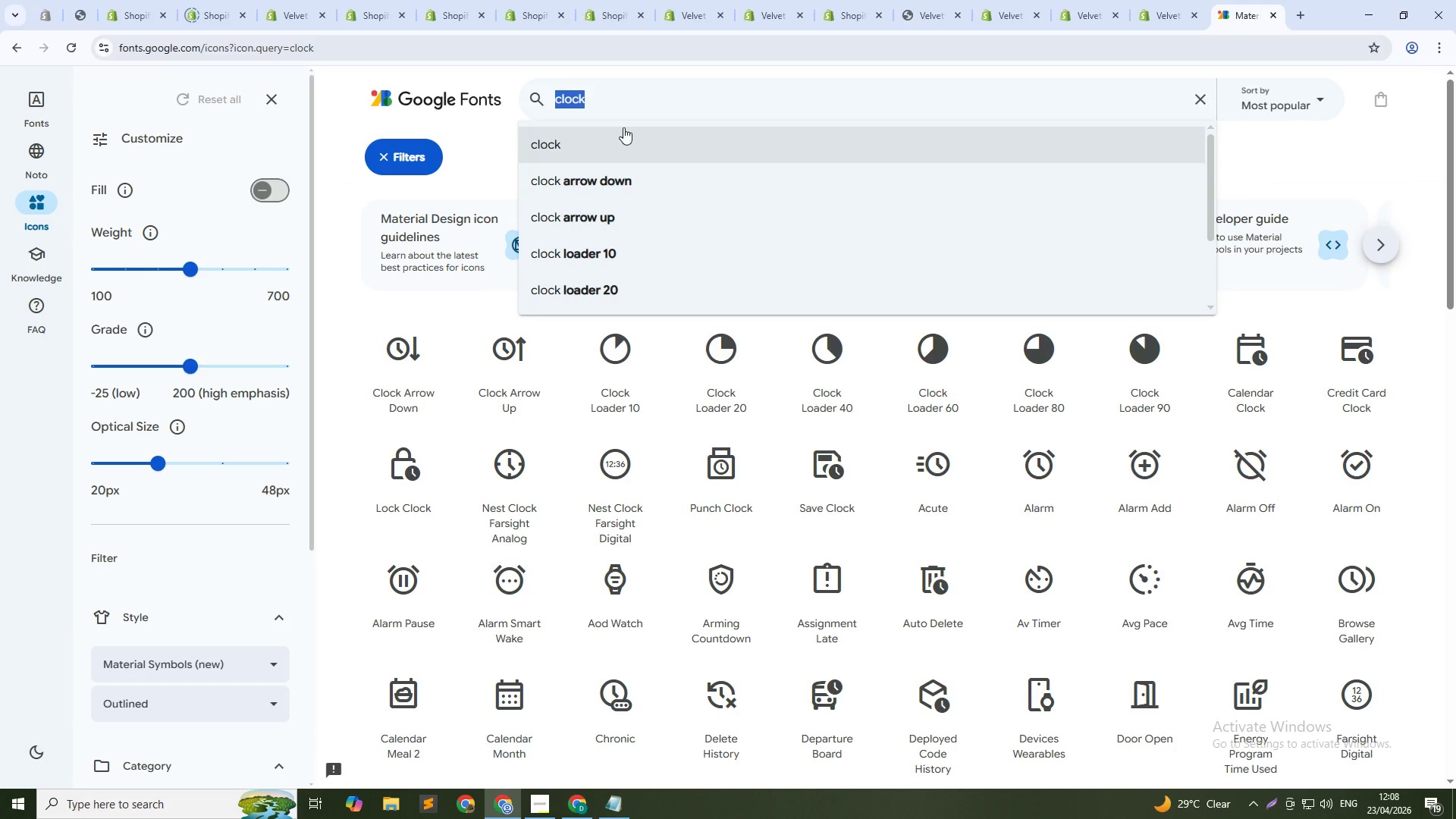 
type(Email)
 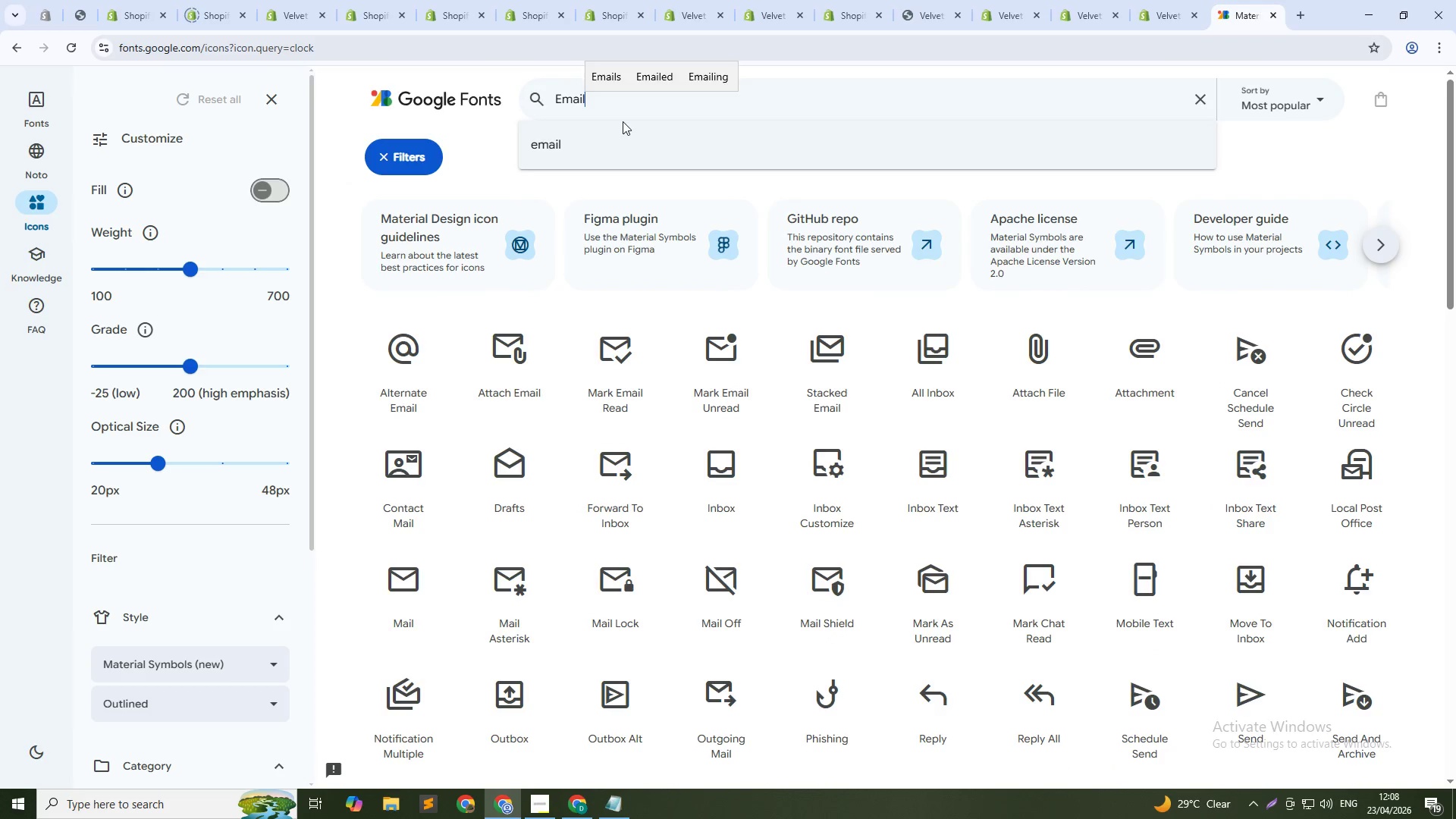 
key(Enter)
 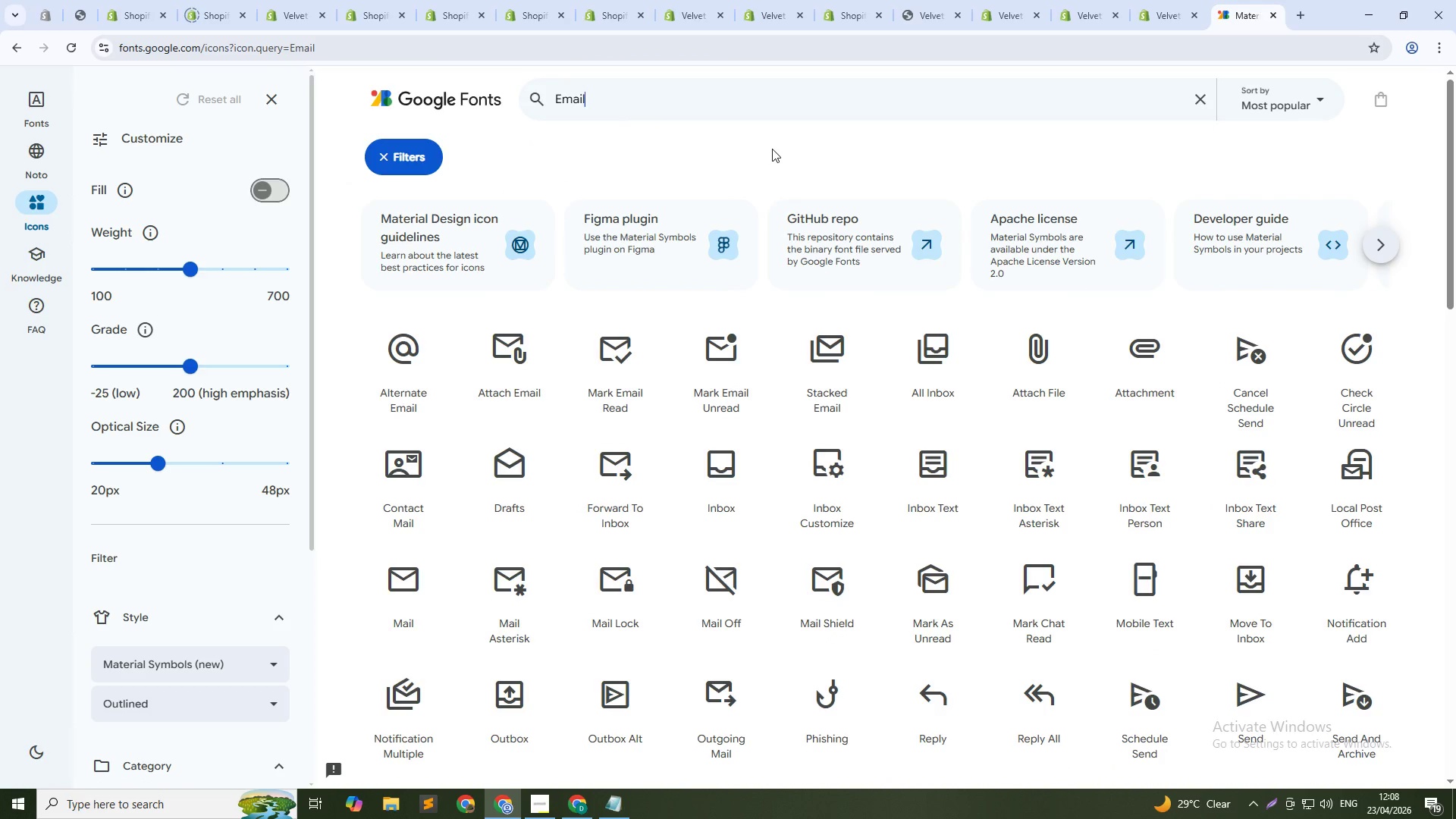 
wait(8.8)
 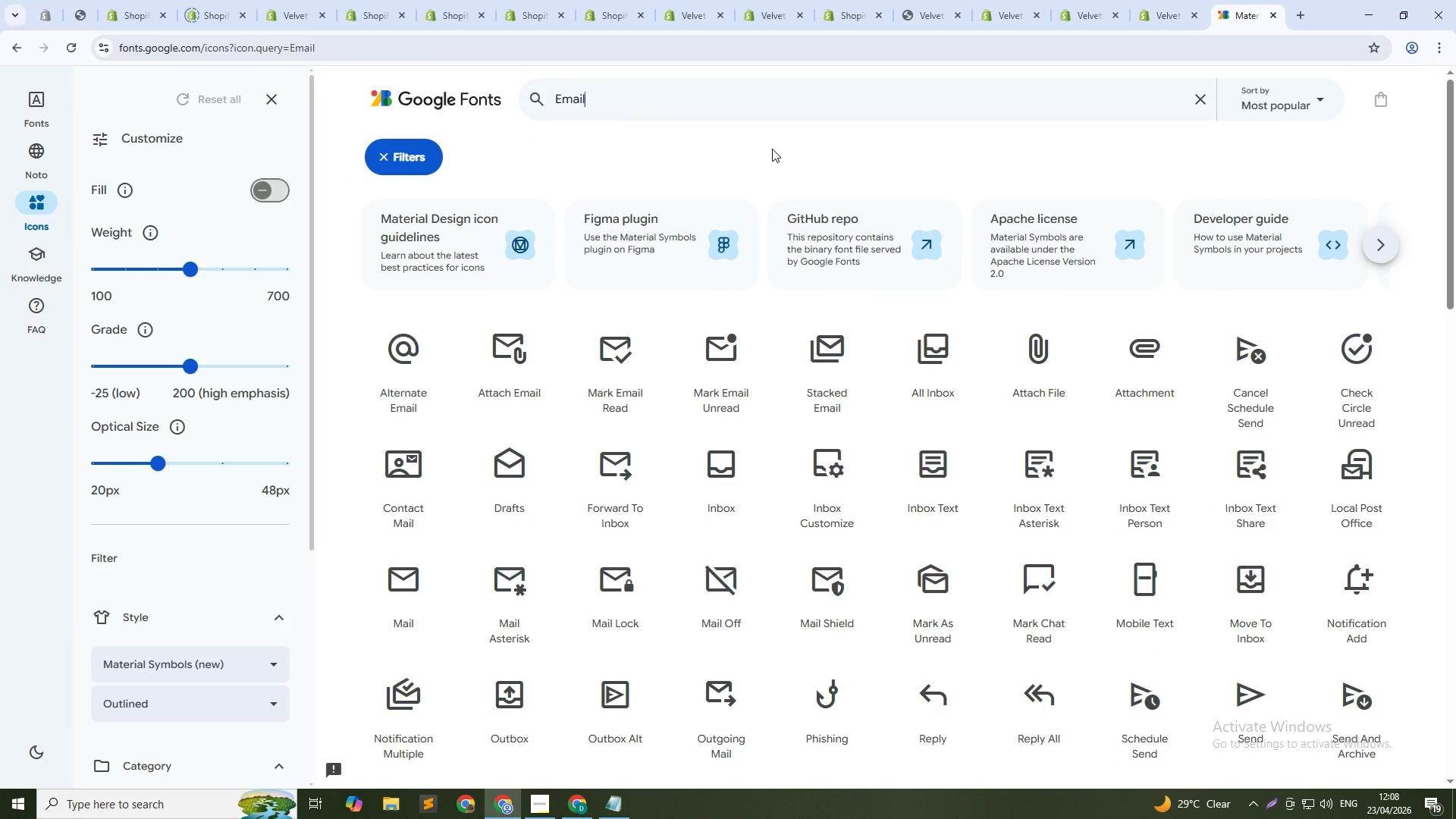 
left_click([403, 576])
 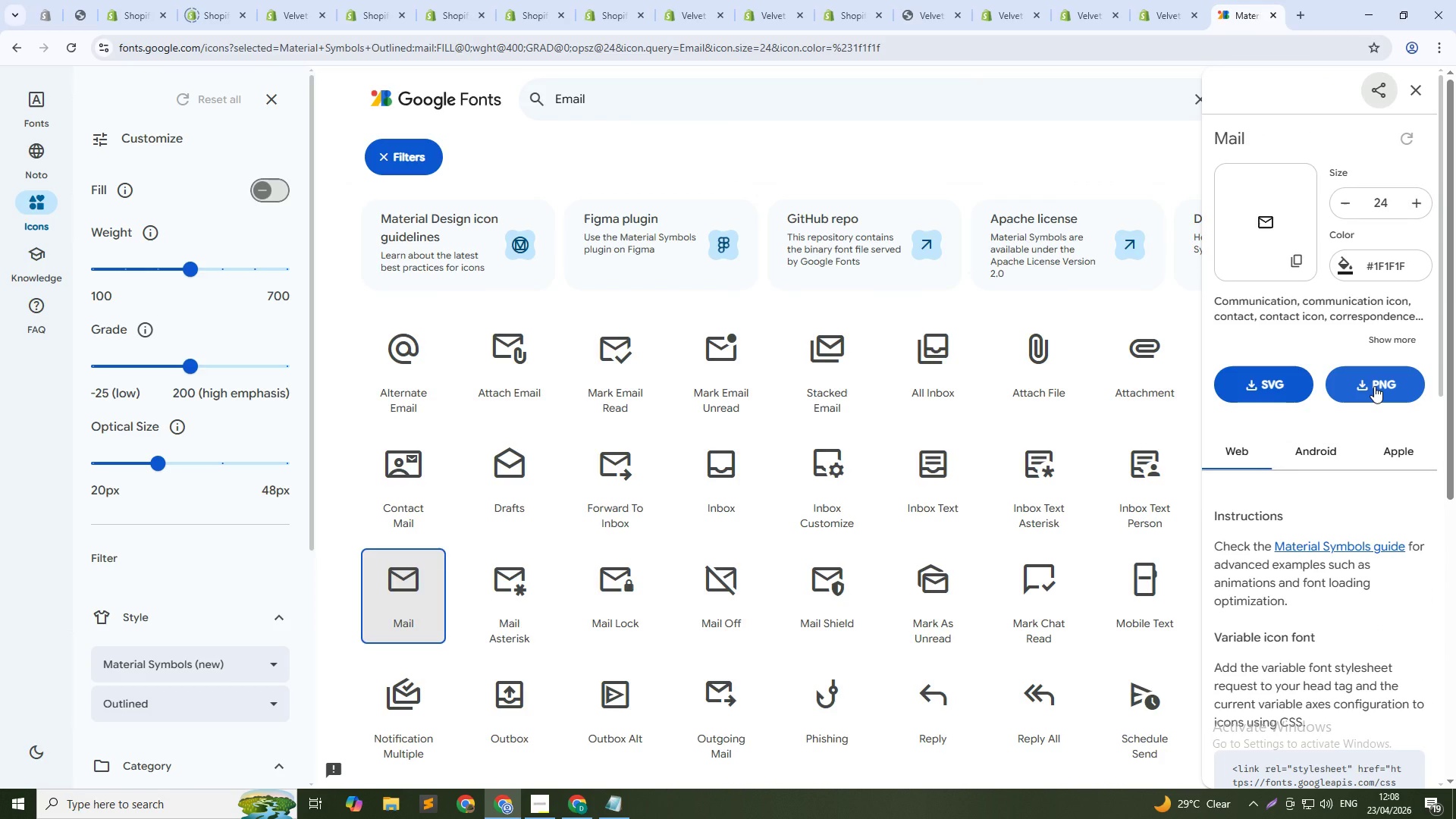 
left_click([1346, 202])
 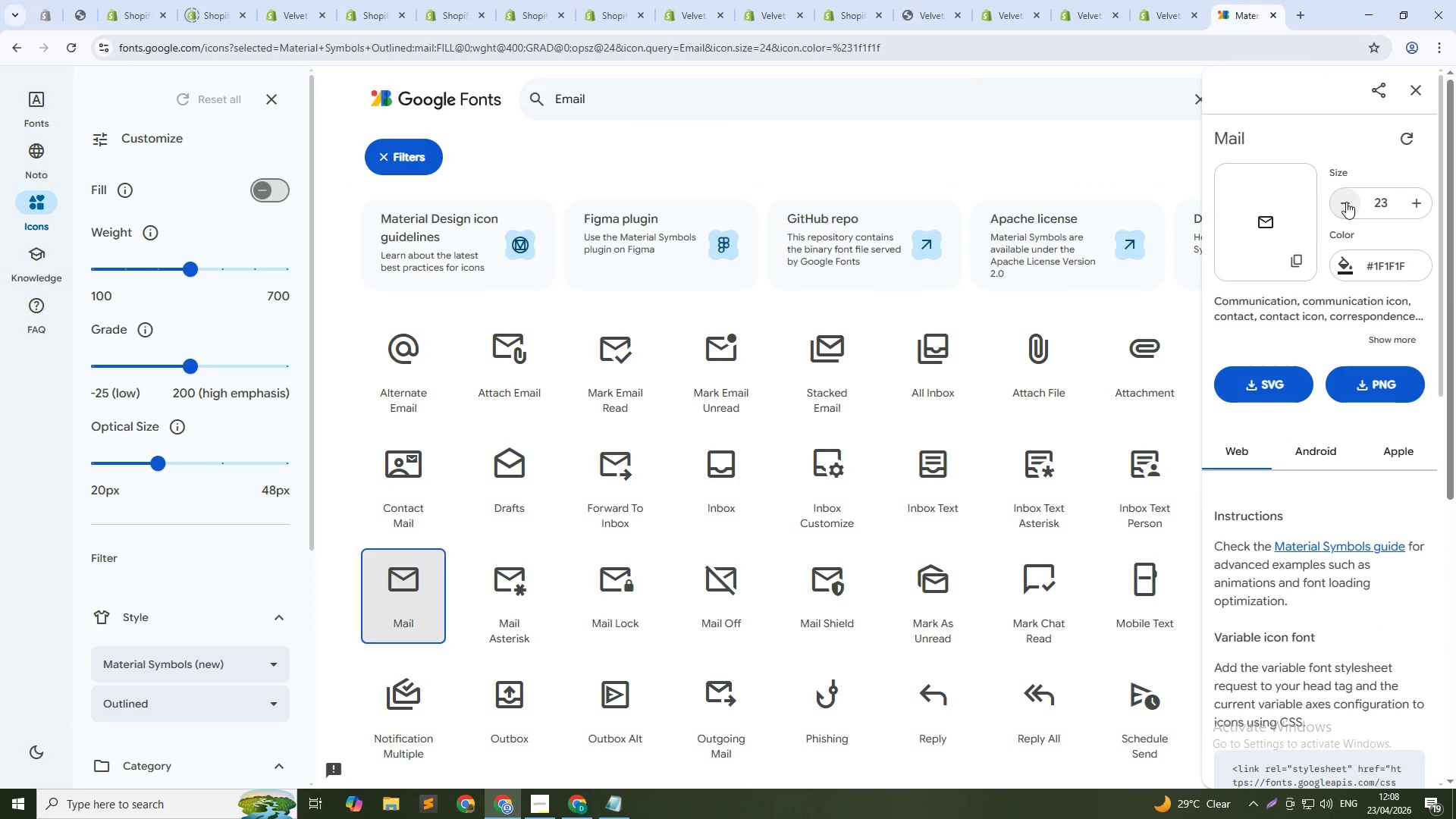 
left_click([1346, 202])
 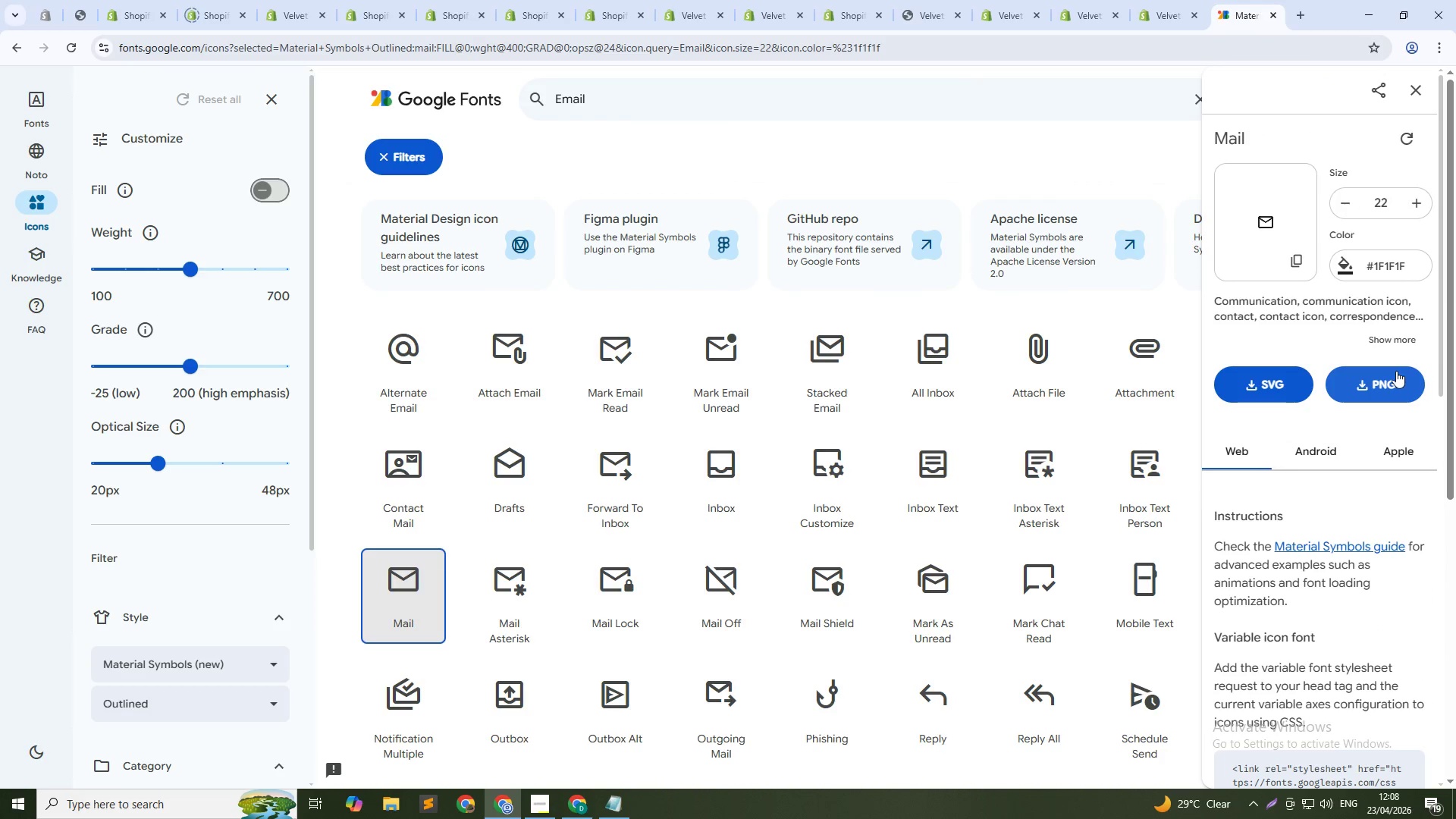 
left_click([1394, 381])